 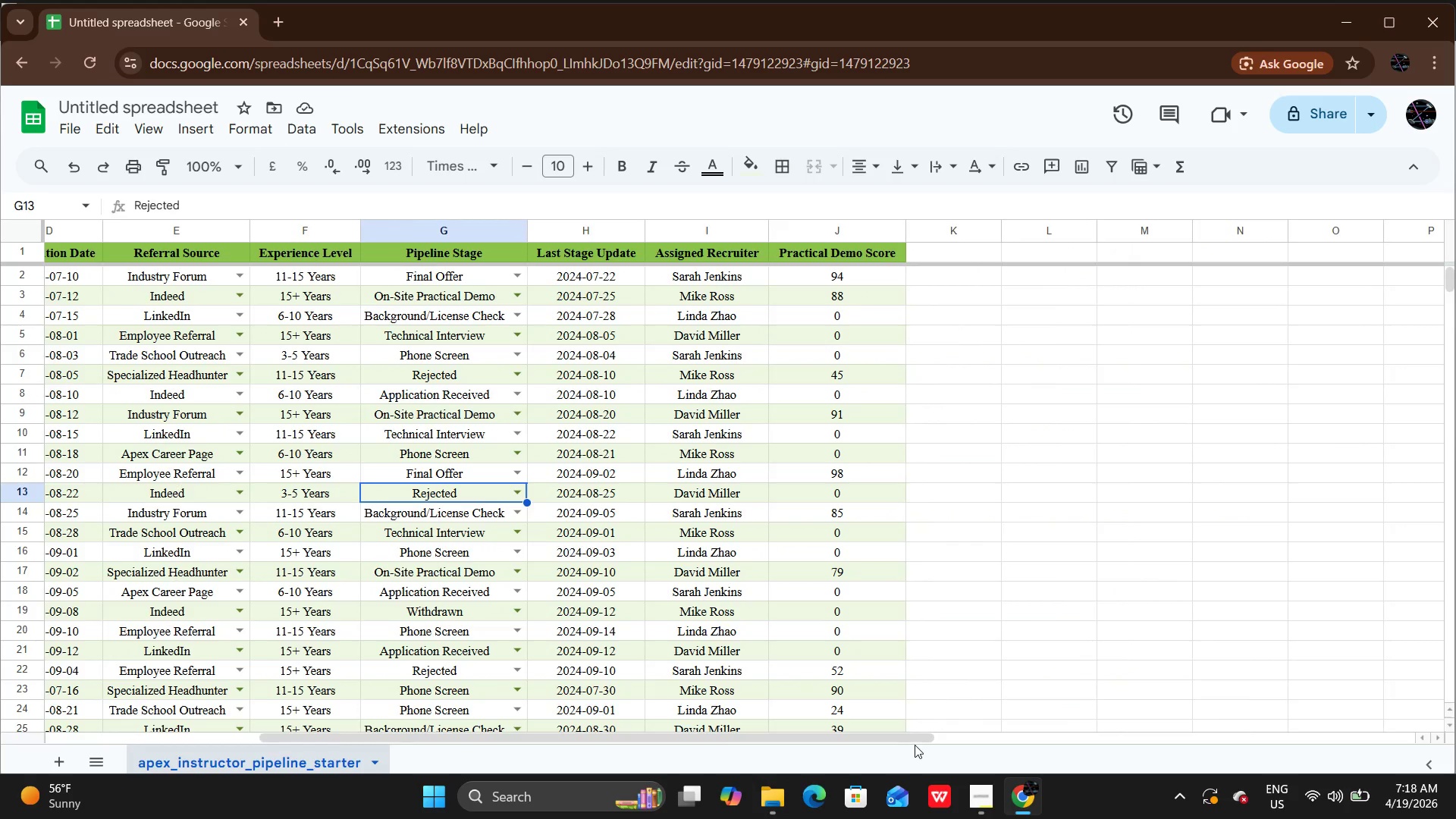 
double_click([965, 256])
 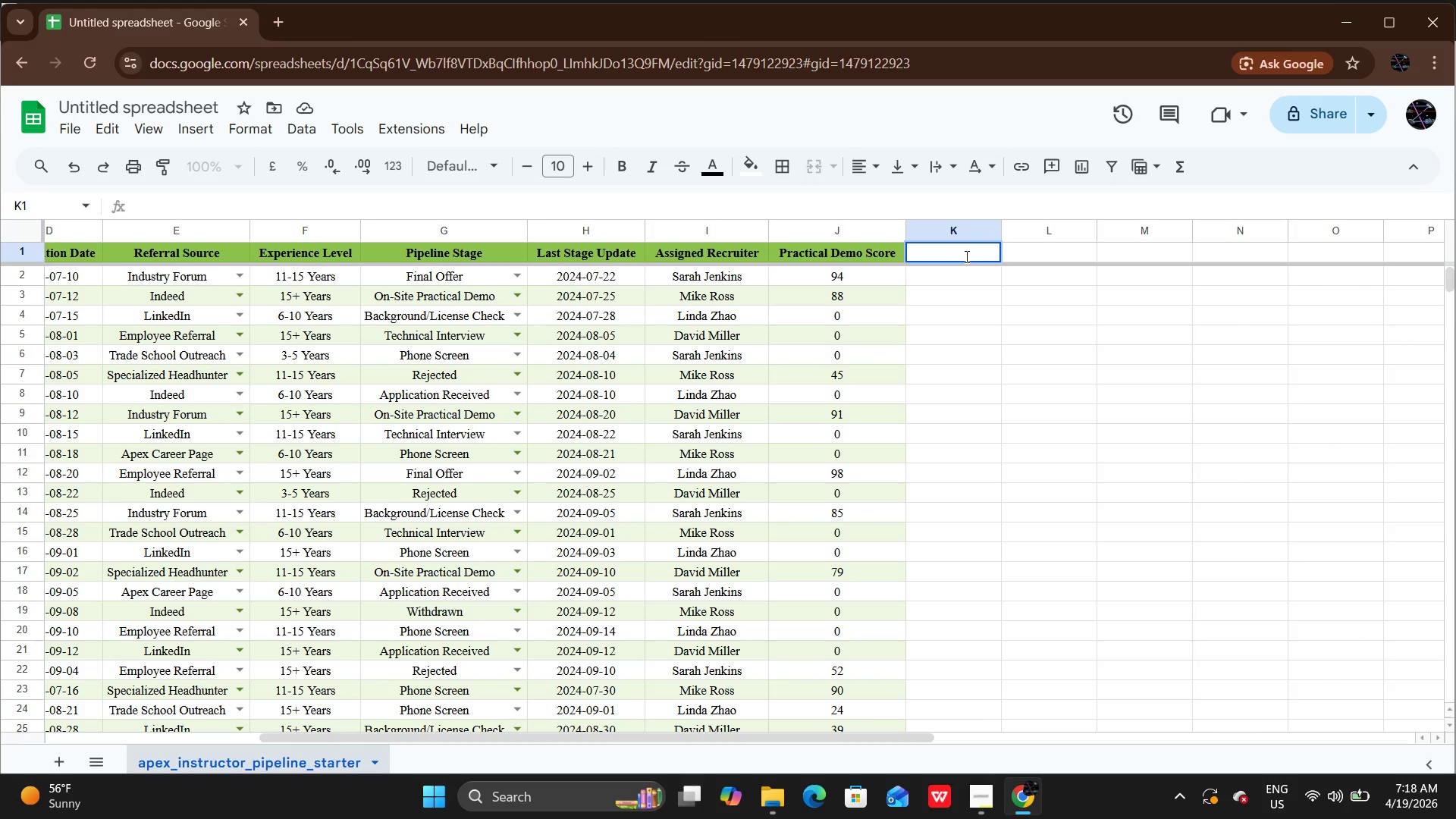 
type(aG)
key(Backspace)
key(Backspace)
type(Agin)
 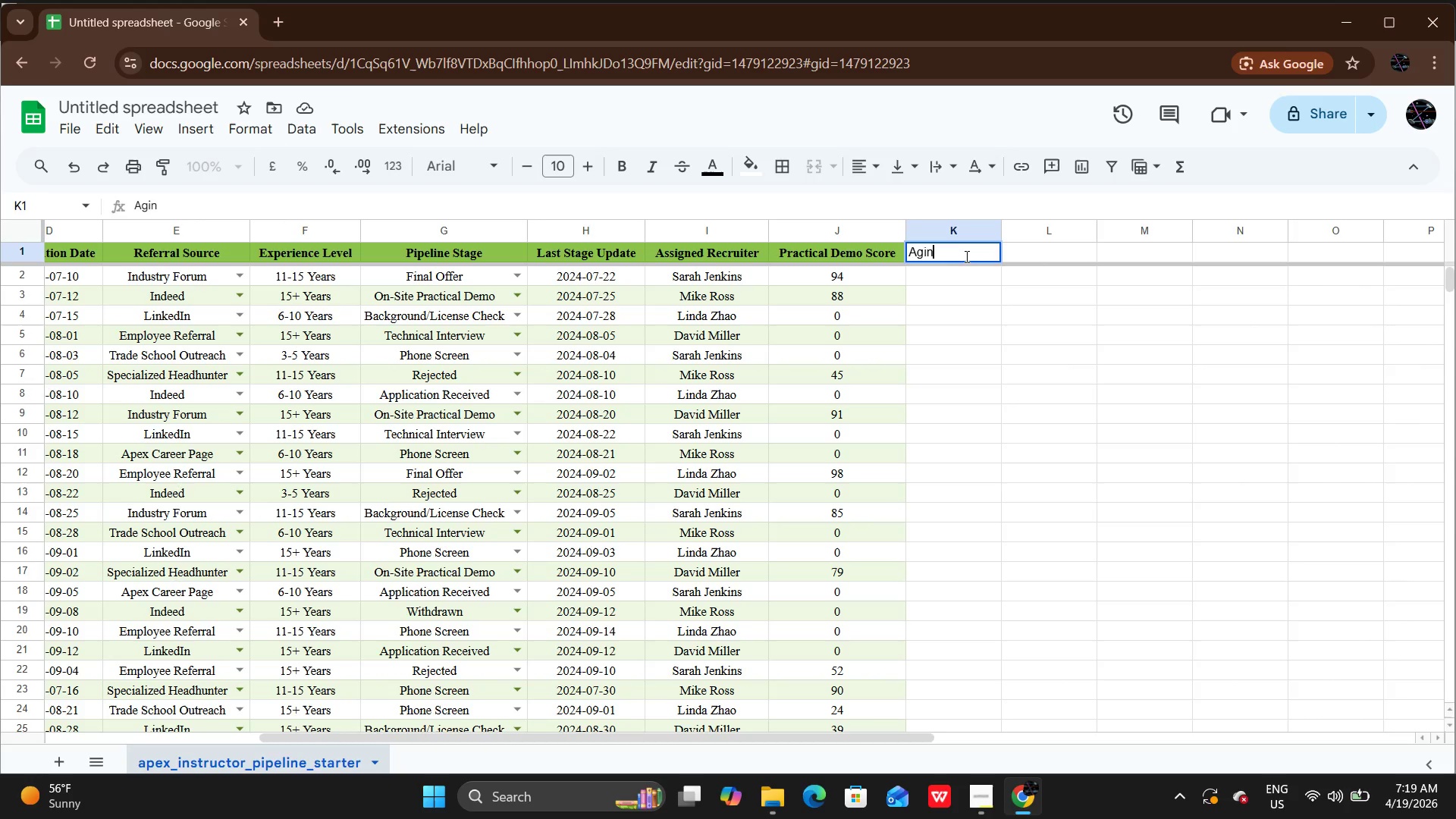 
wait(9.34)
 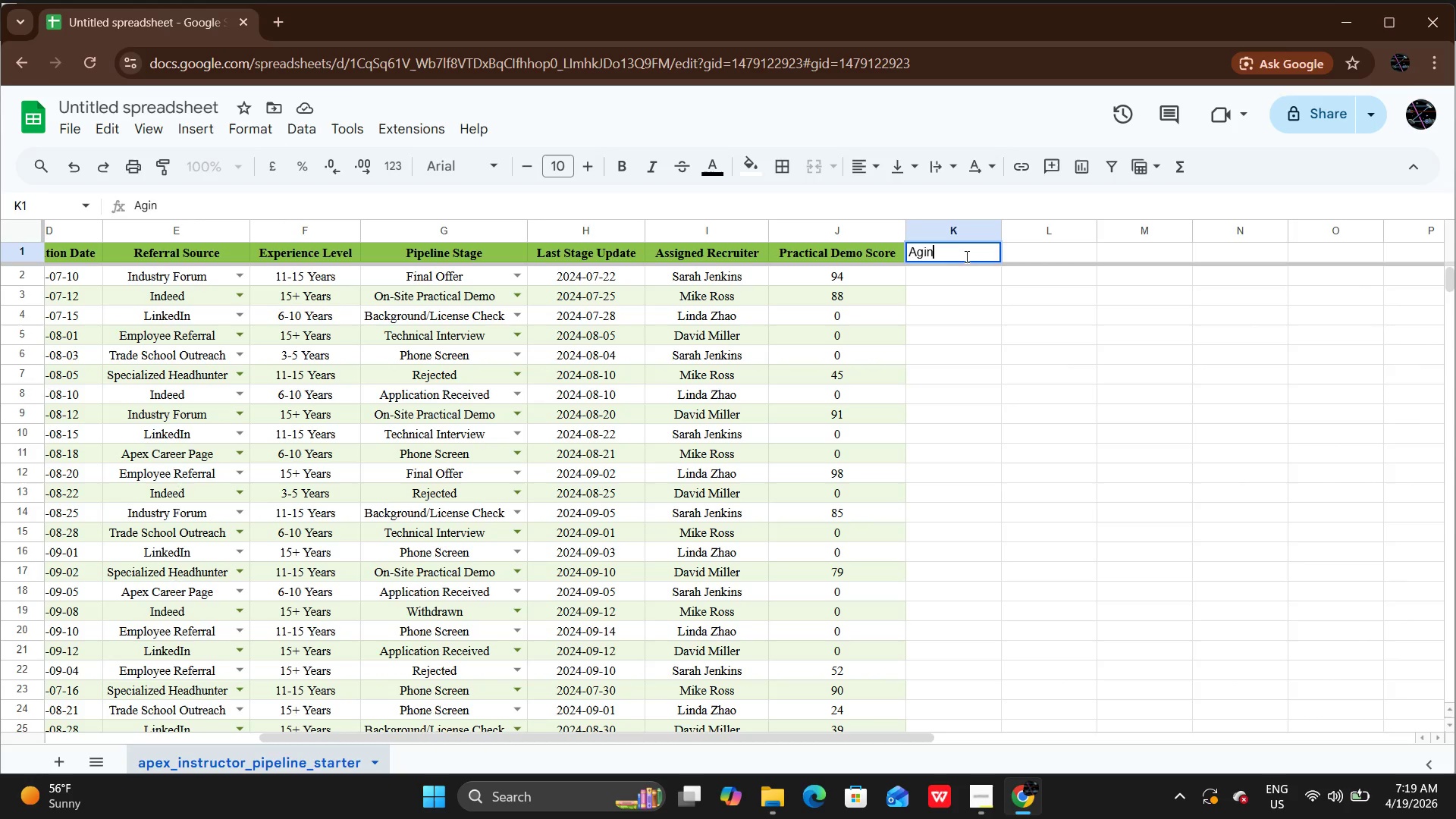 
type(g Sat)
key(Backspace)
key(Backspace)
type(tatus)
 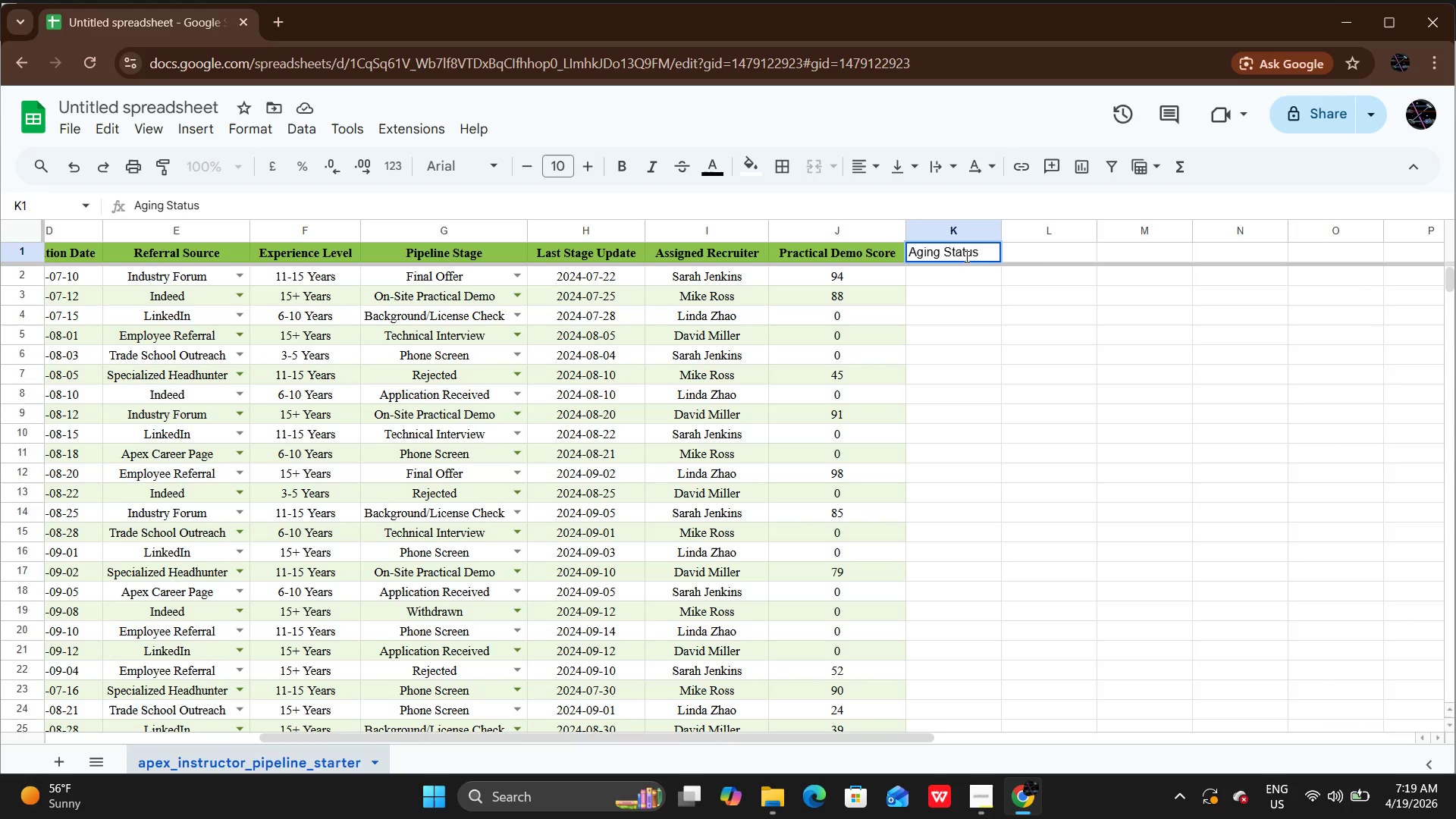 
key(Enter)
 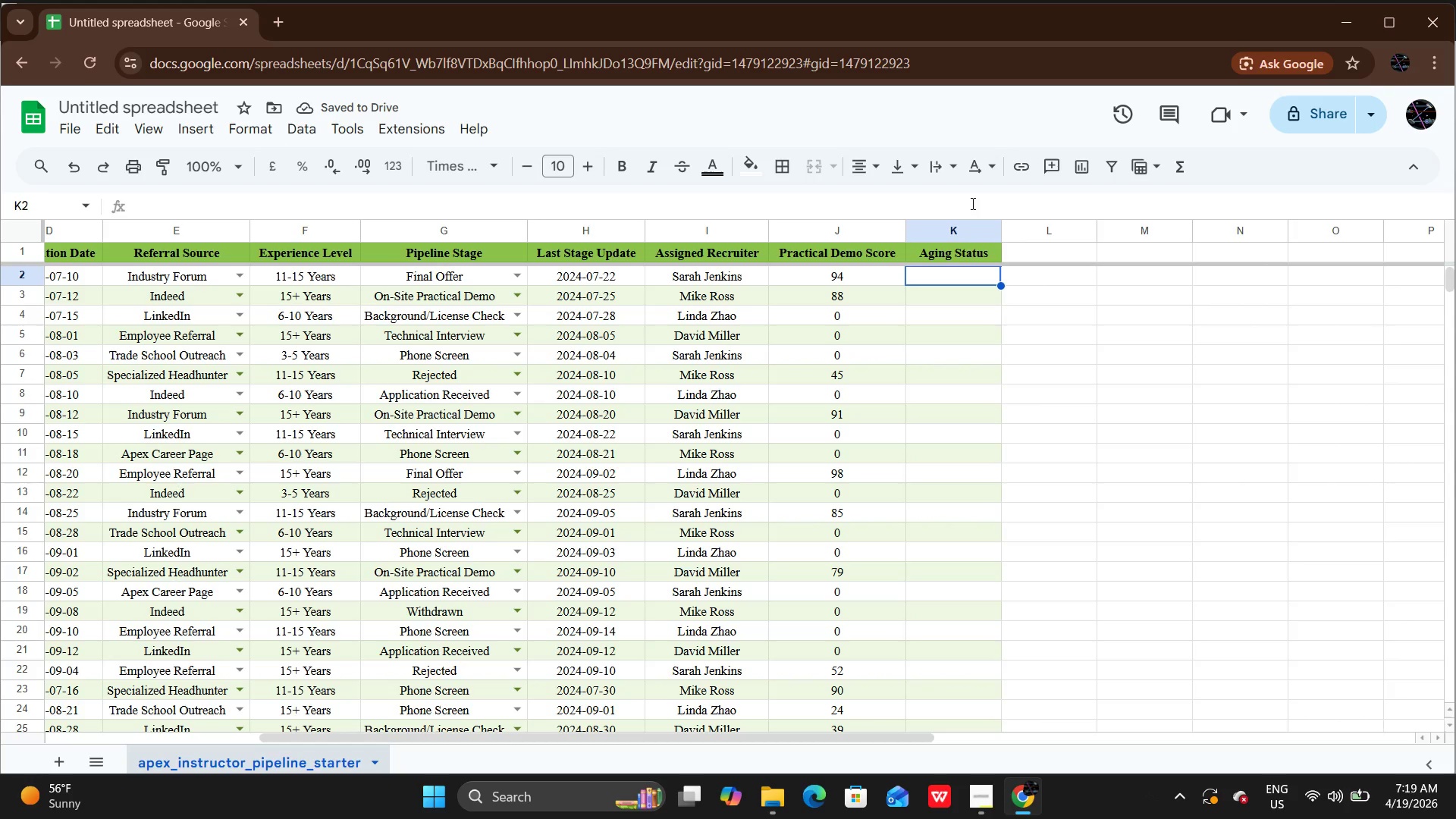 
type(=NET)
 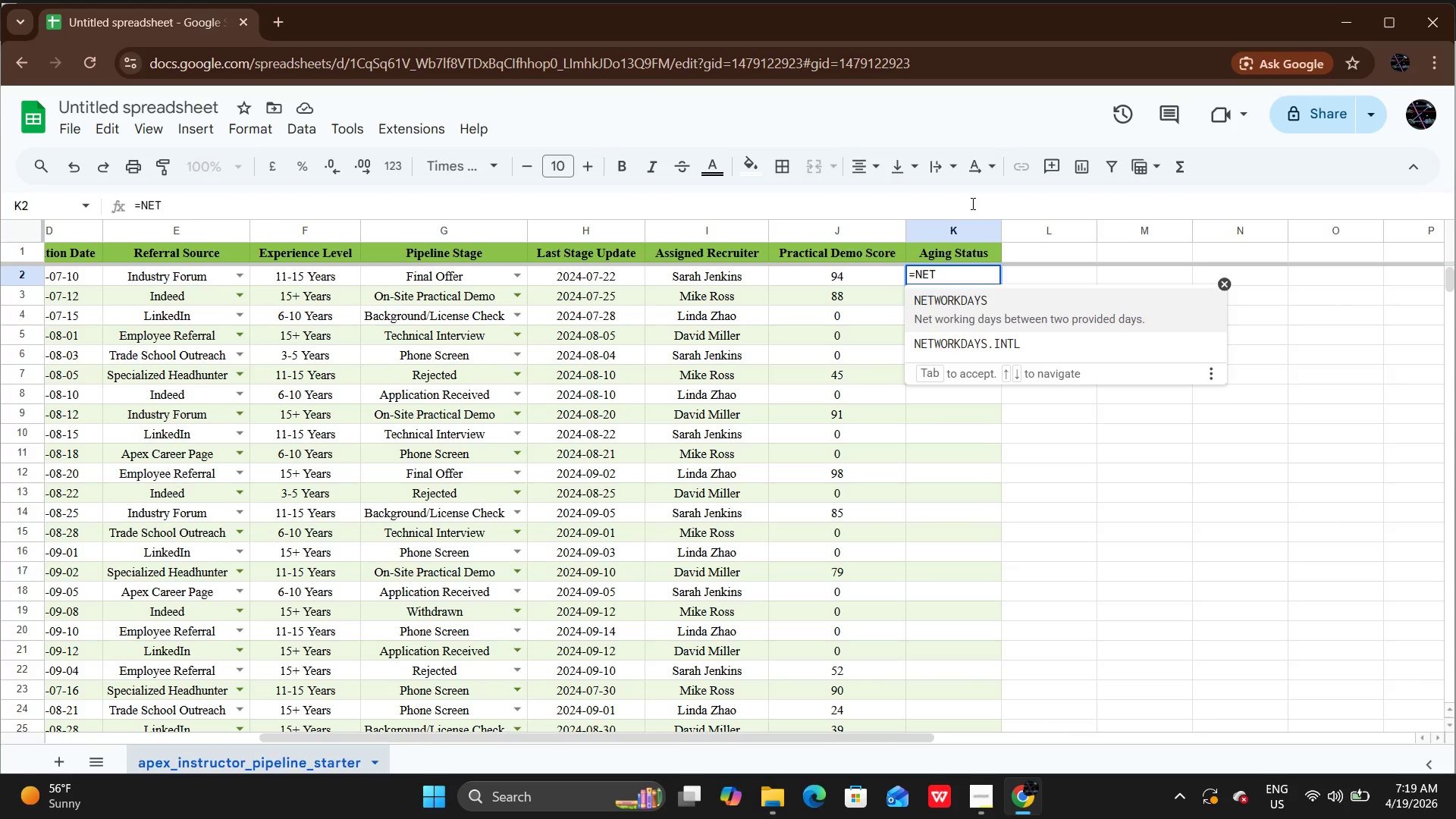 
key(Enter)
 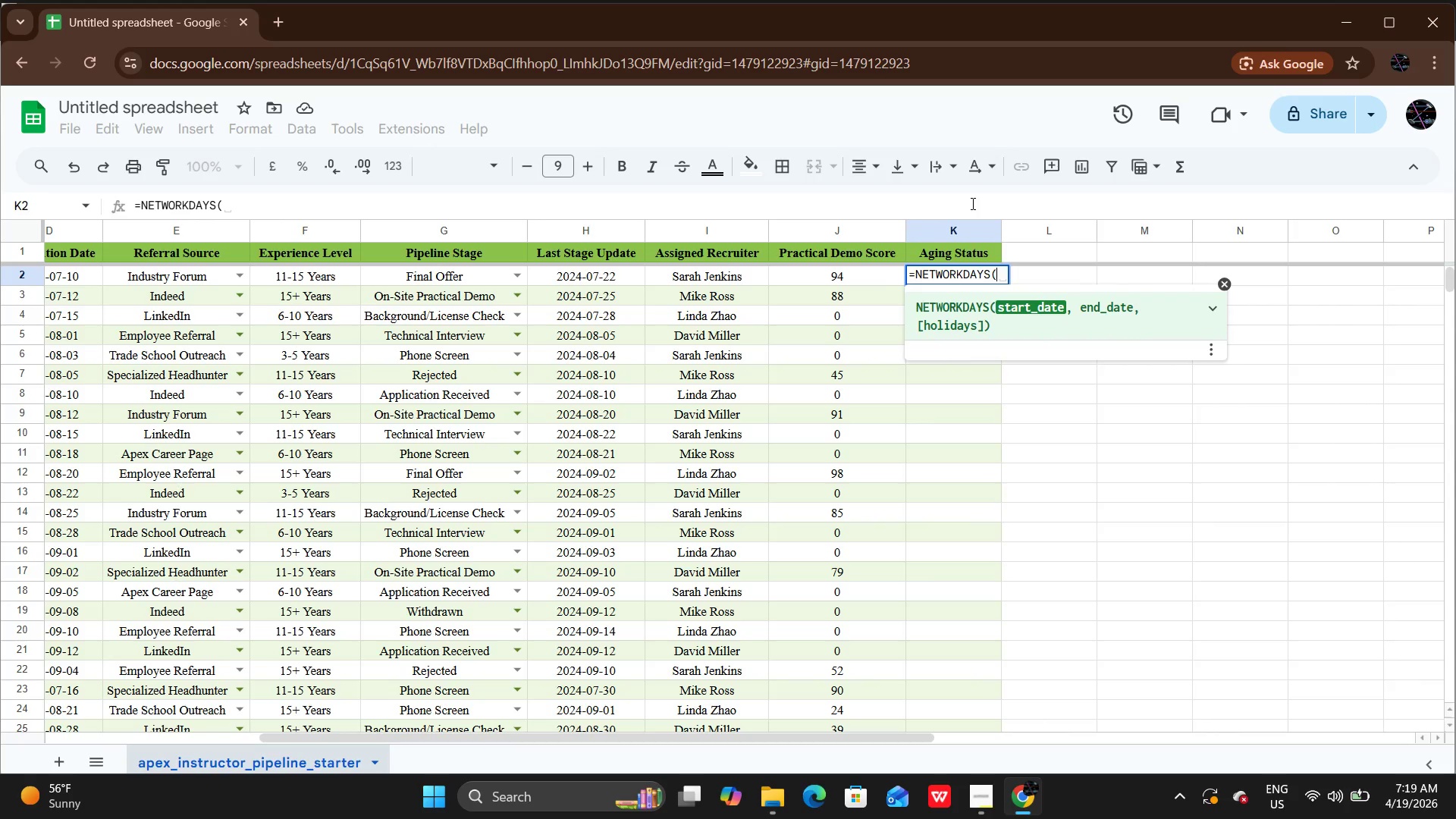 
type(D2,H2))
 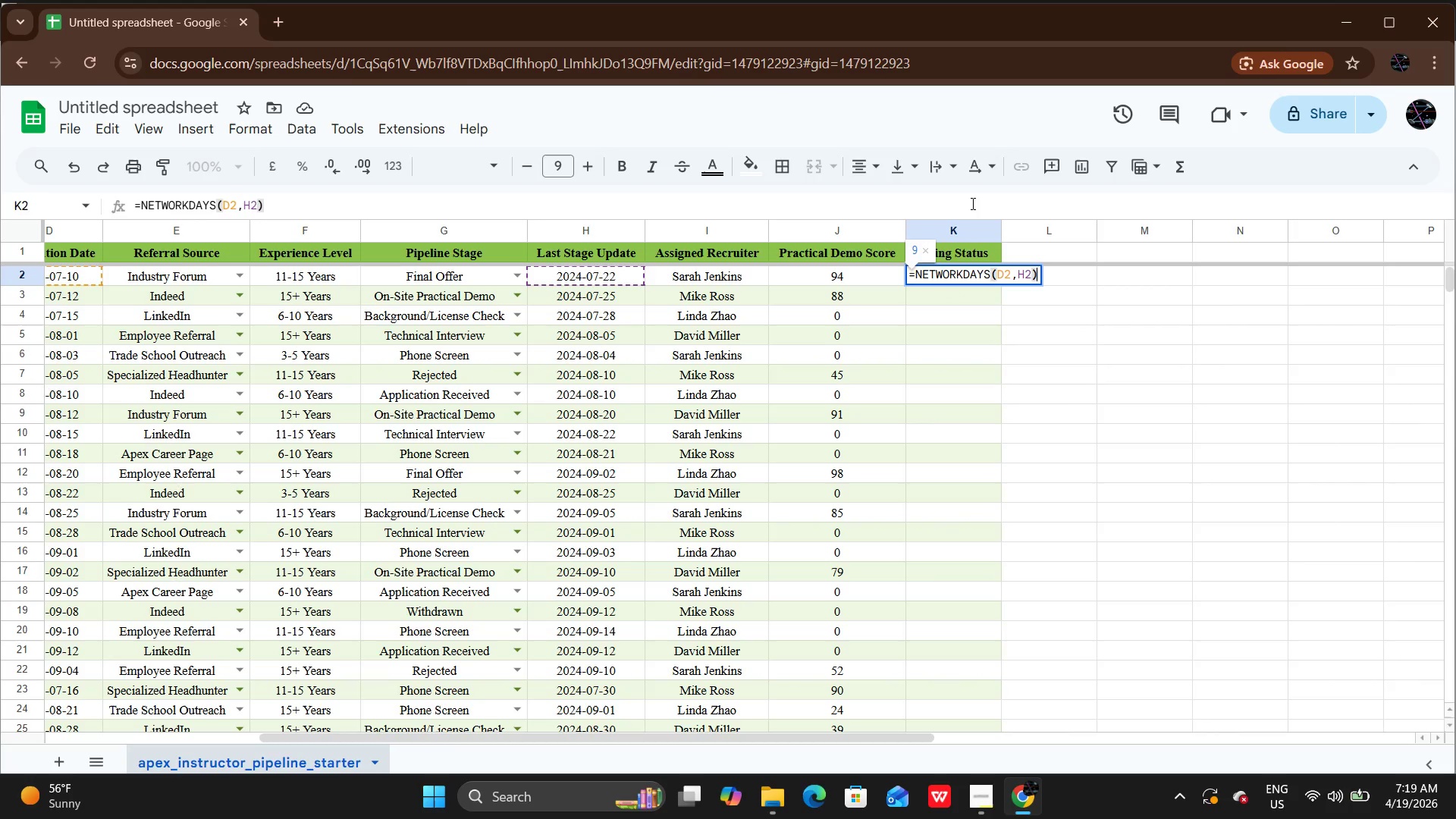 
key(Enter)
 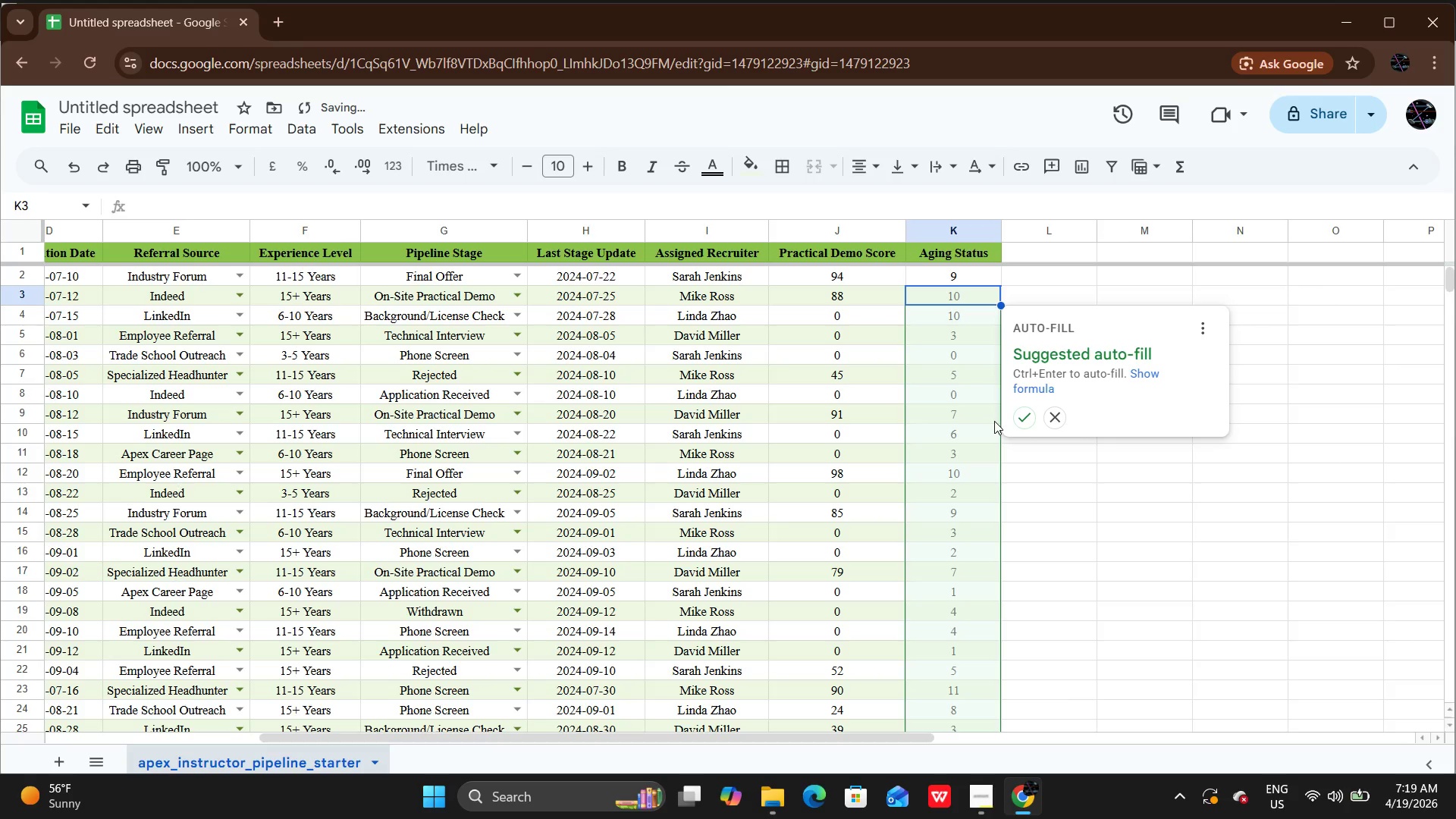 
left_click([1021, 425])
 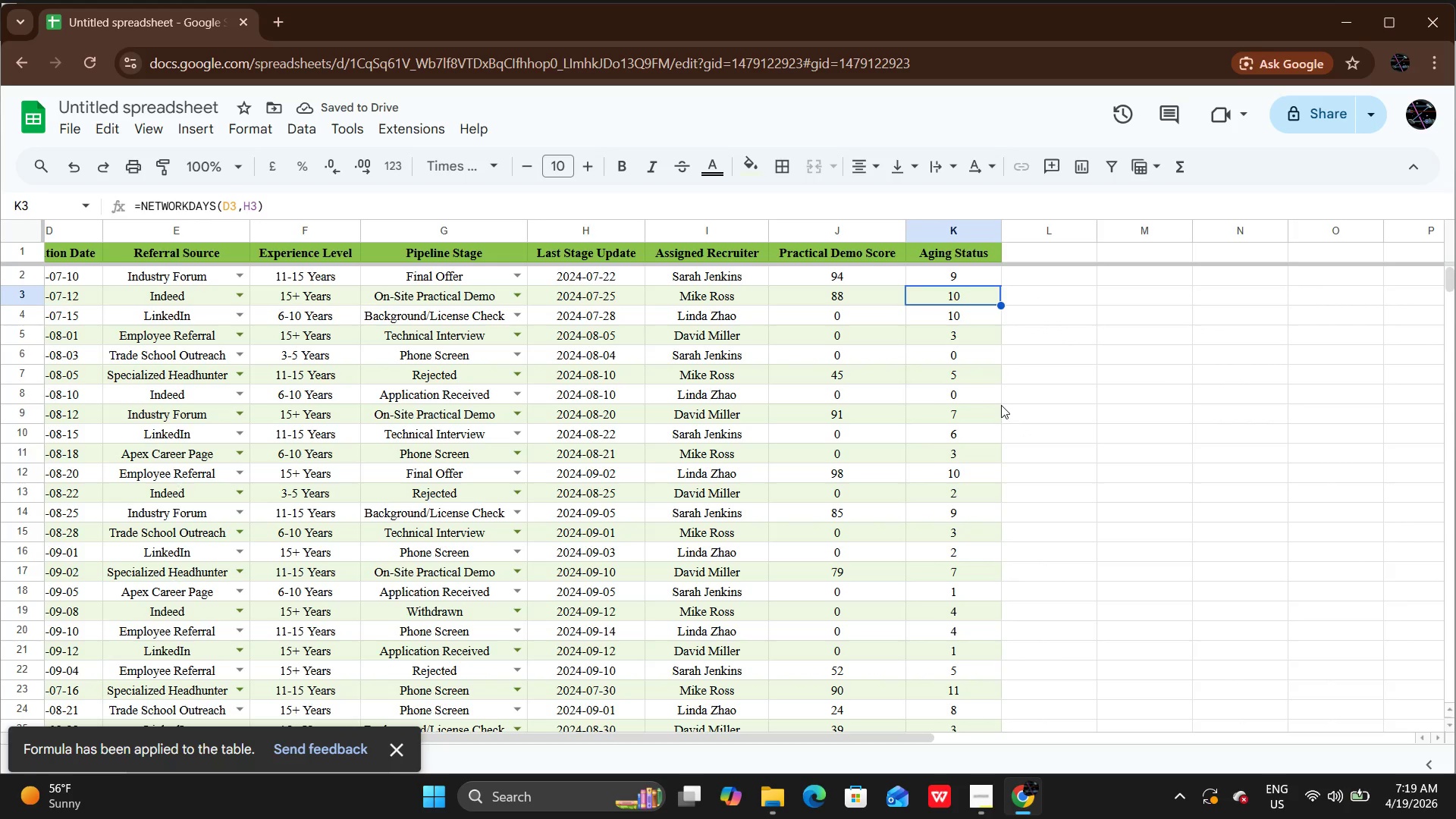 
wait(5.91)
 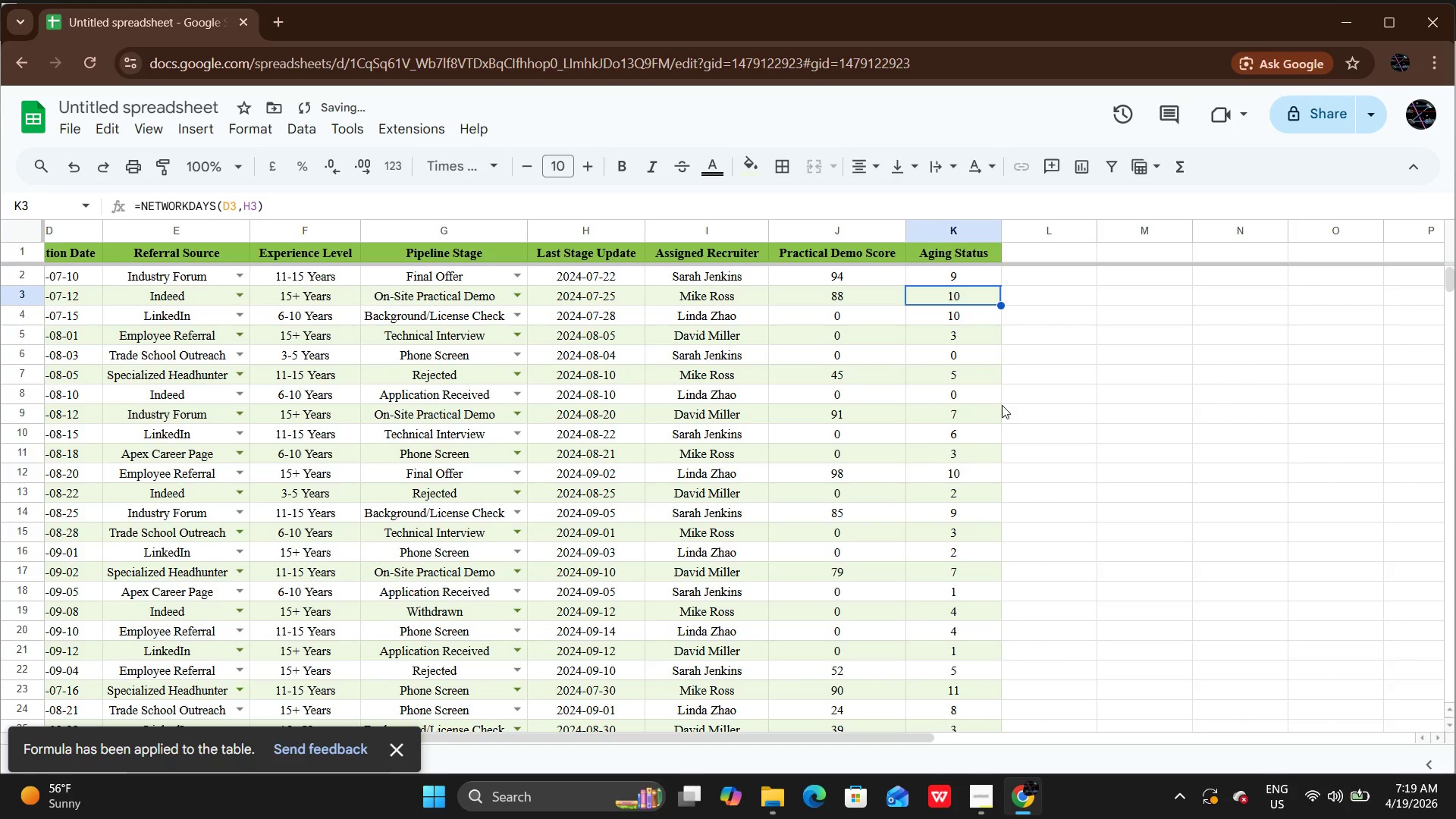 
scroll: coordinate [1001, 405], scroll_direction: up, amount: 3.0
 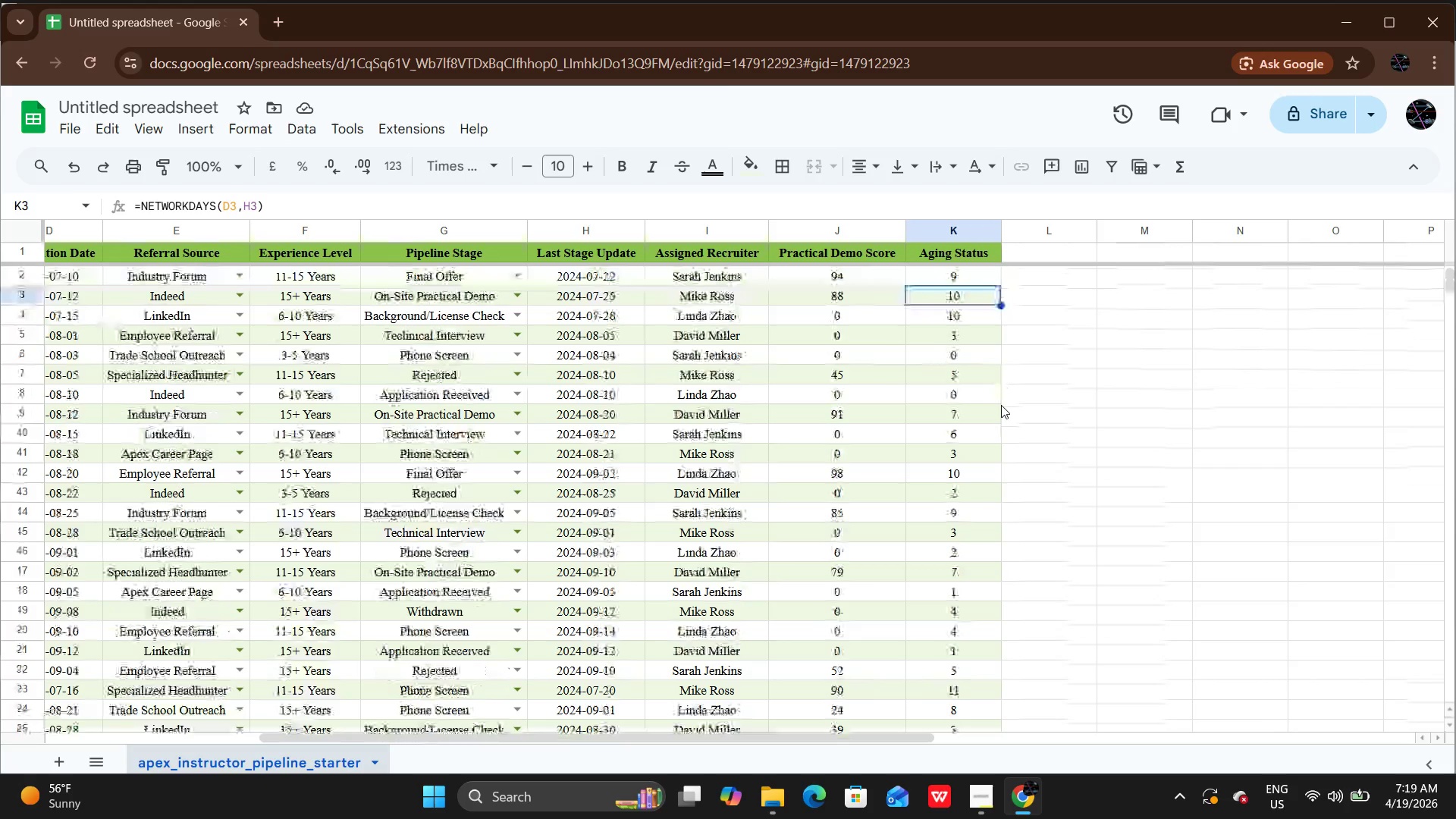 
wait(8.25)
 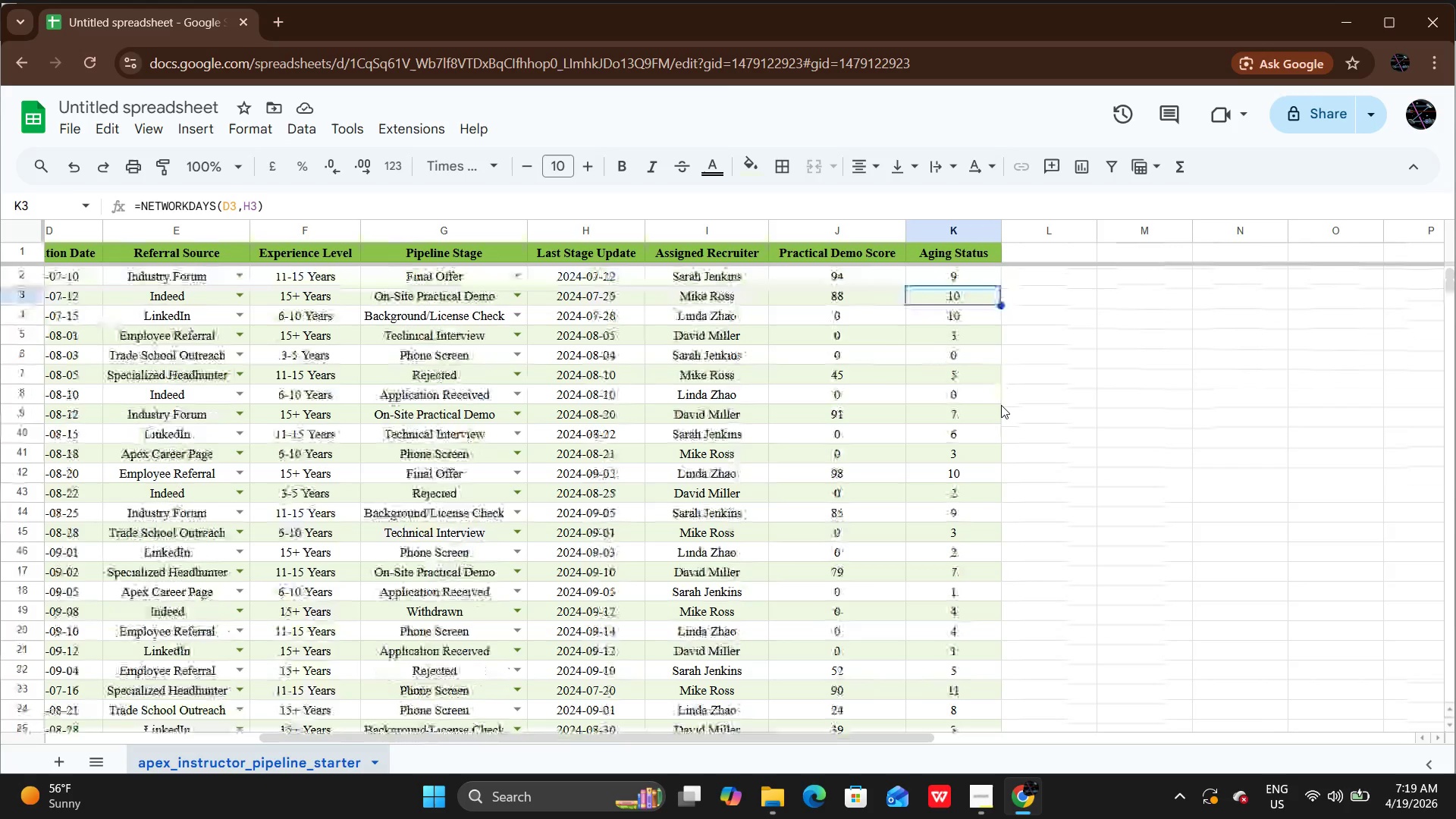 
scroll: coordinate [1002, 253], scroll_direction: up, amount: 4.0
 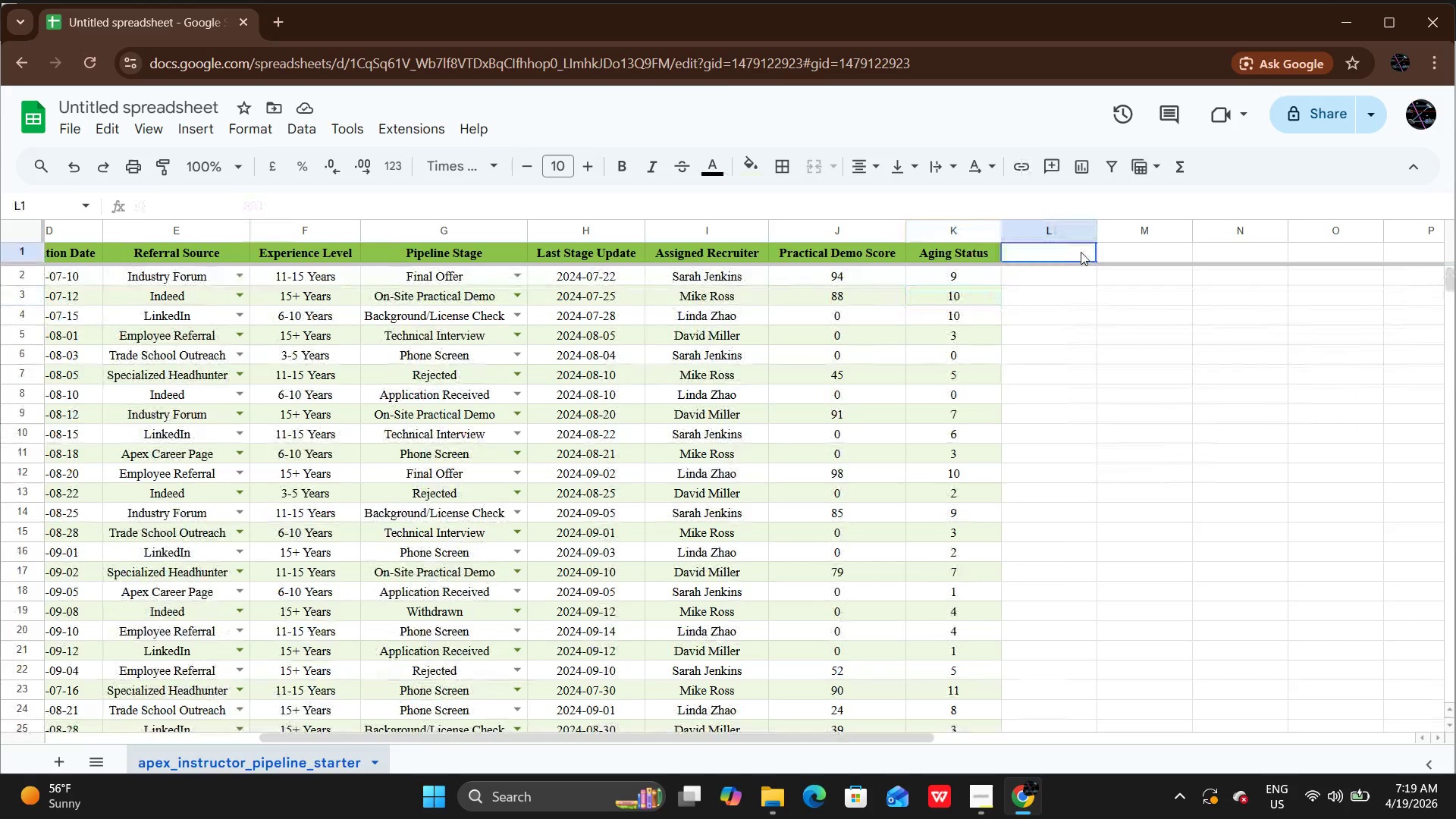 
double_click([1081, 252])
 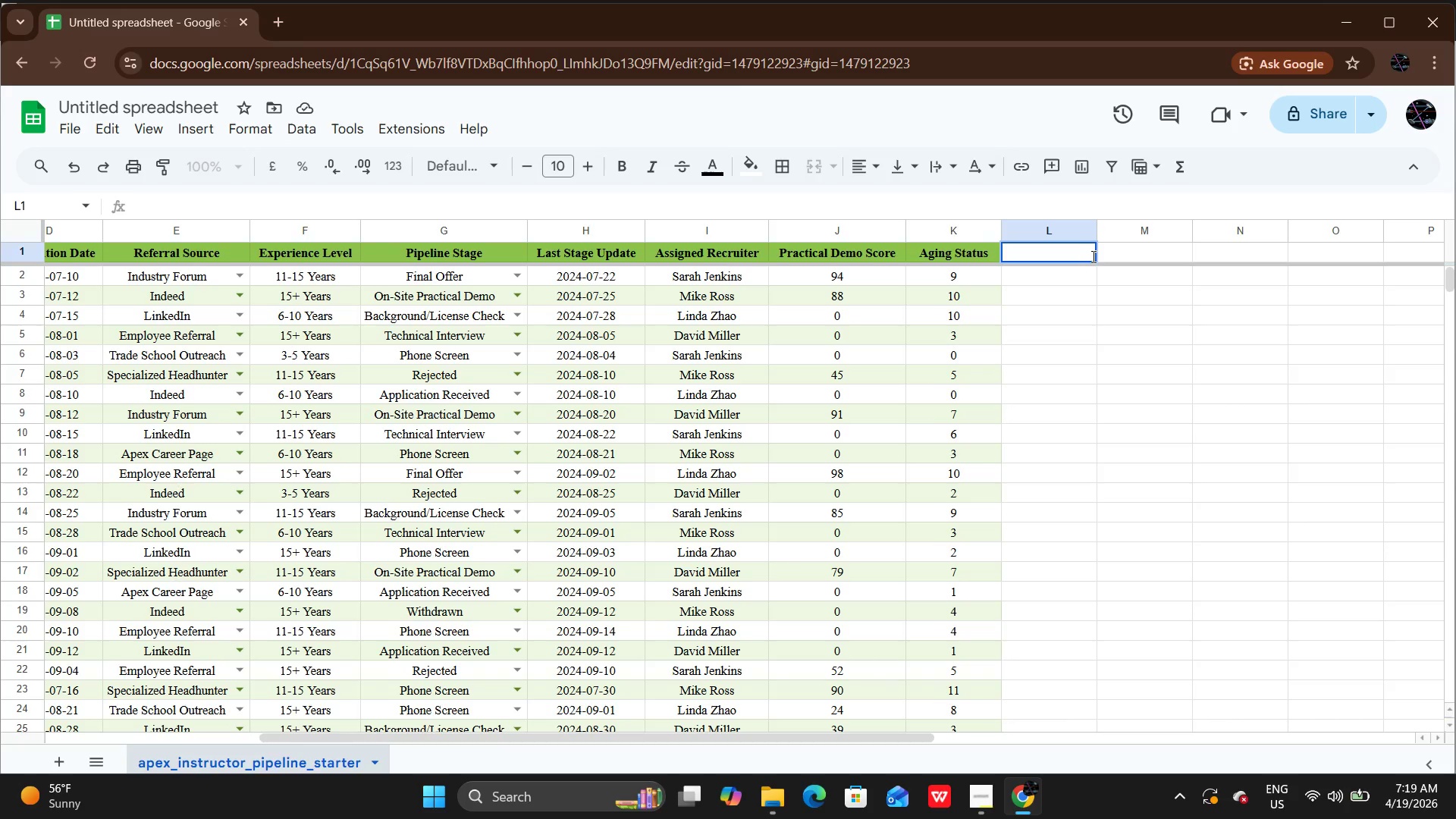 
type(d)
key(Backspace)
type(Days T)
key(Backspace)
type(to Hire)
 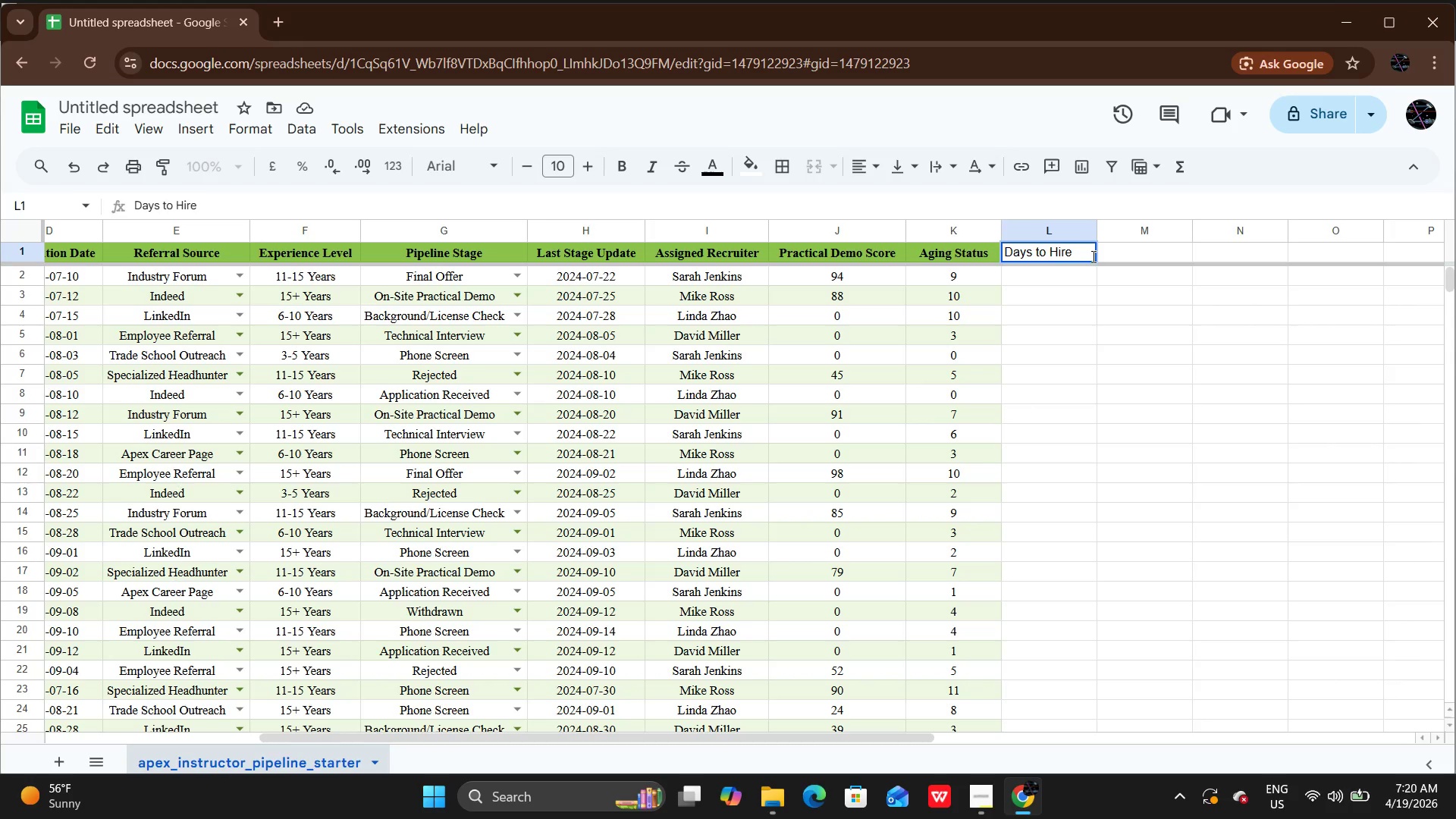 
key(Enter)
 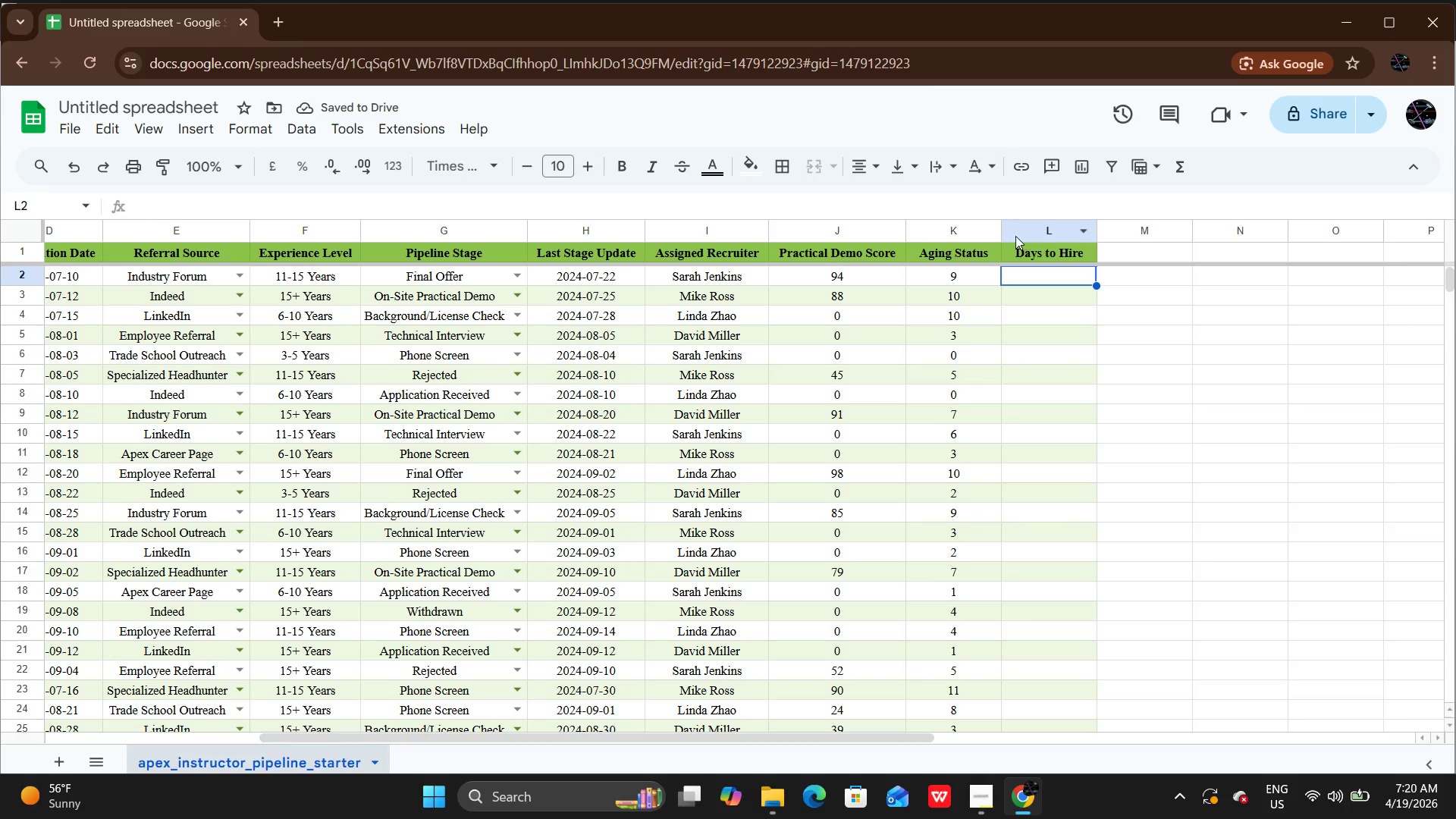 
left_click([999, 220])
 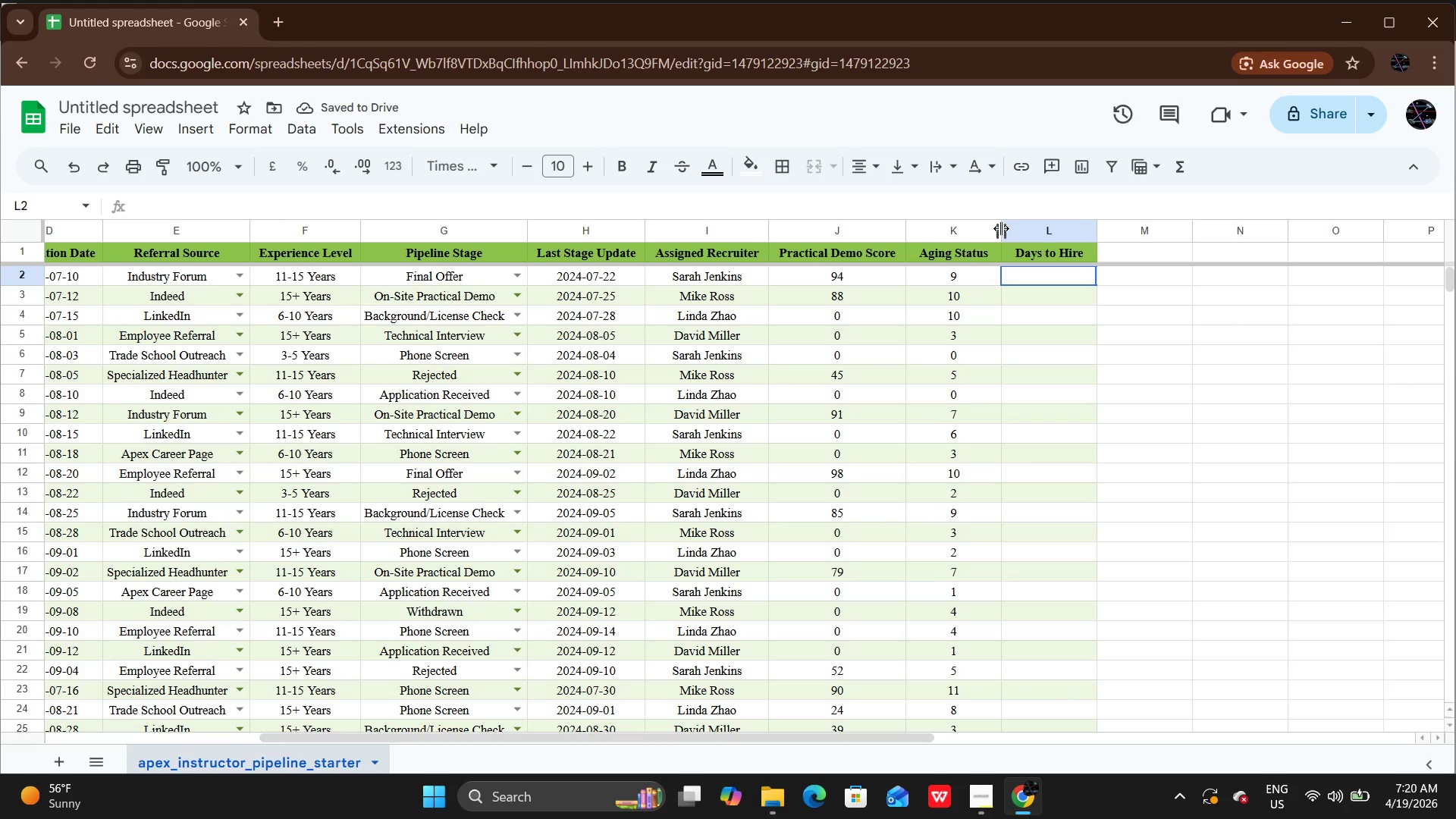 
left_click_drag(start_coordinate=[1001, 228], to_coordinate=[993, 228])
 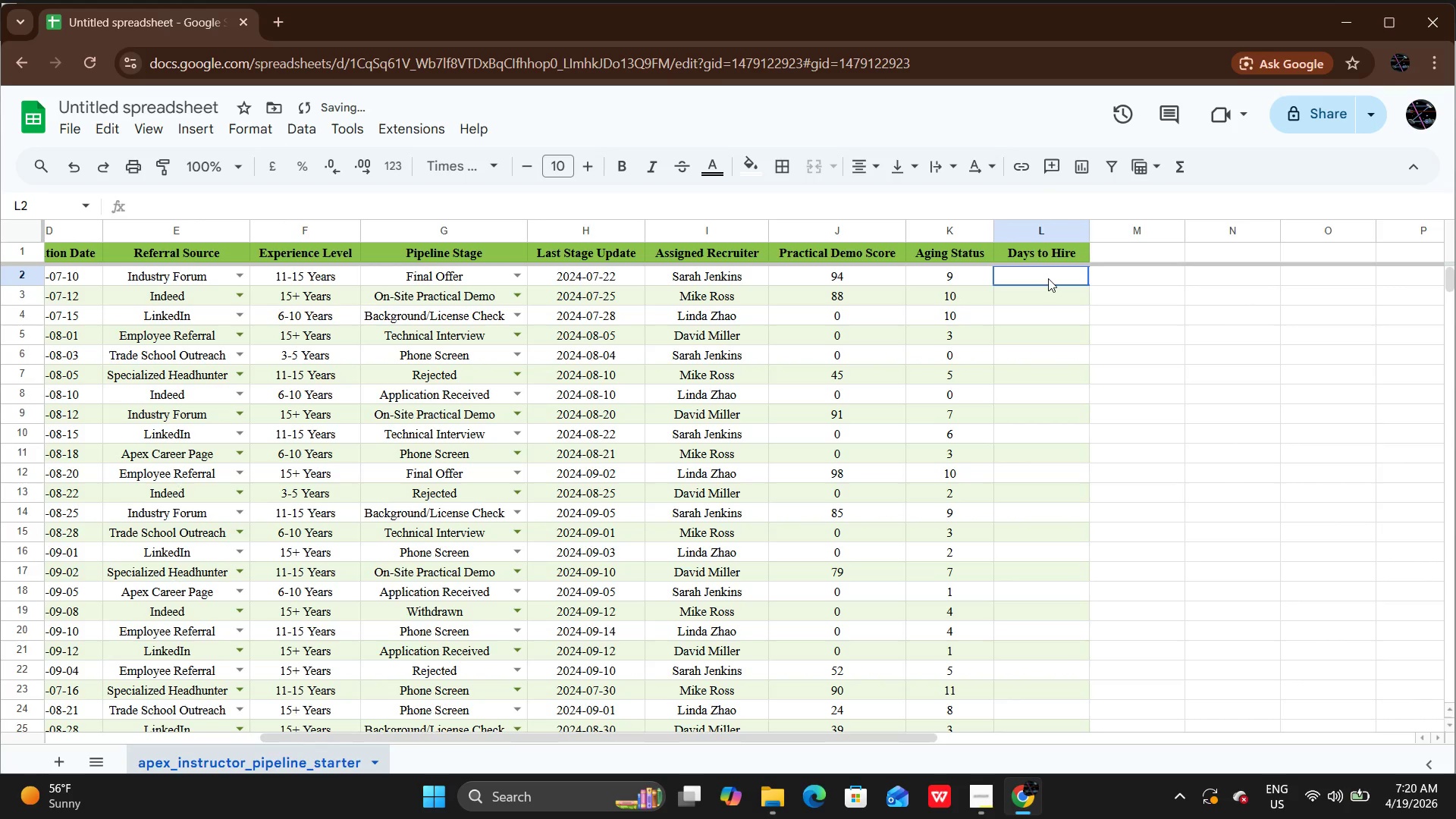 
double_click([1048, 278])
 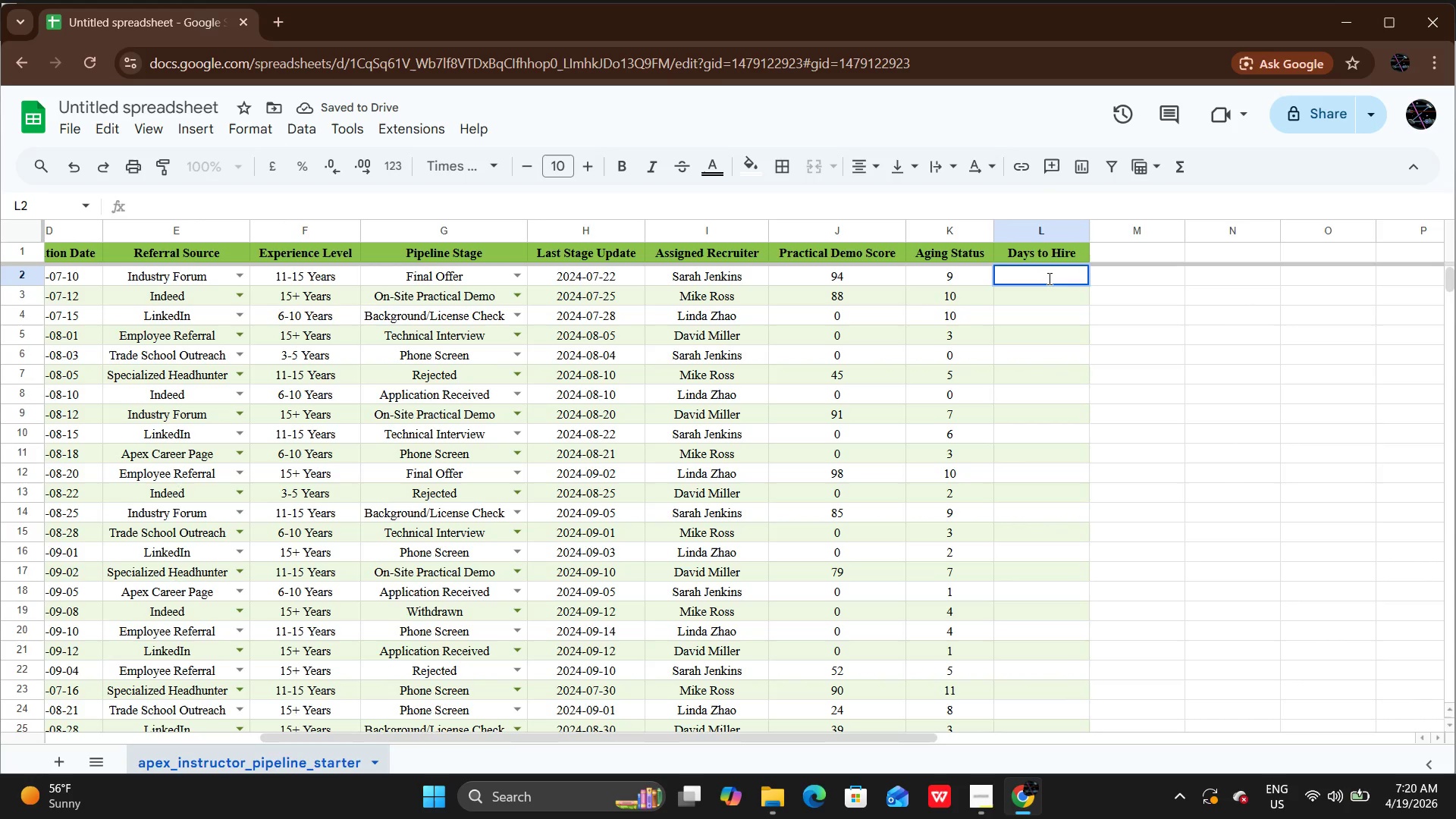 
type(=IF)
 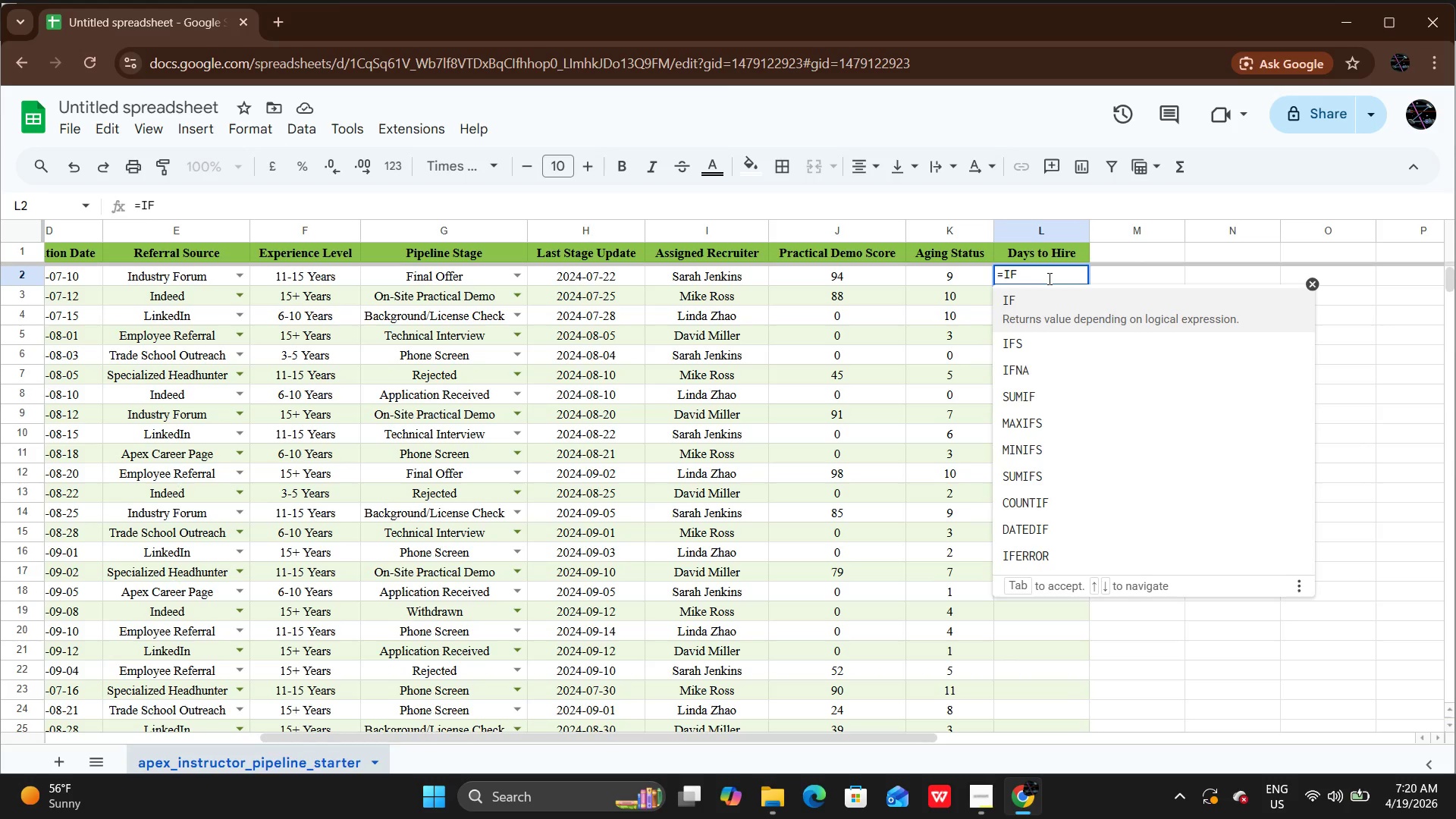 
type((G2)
 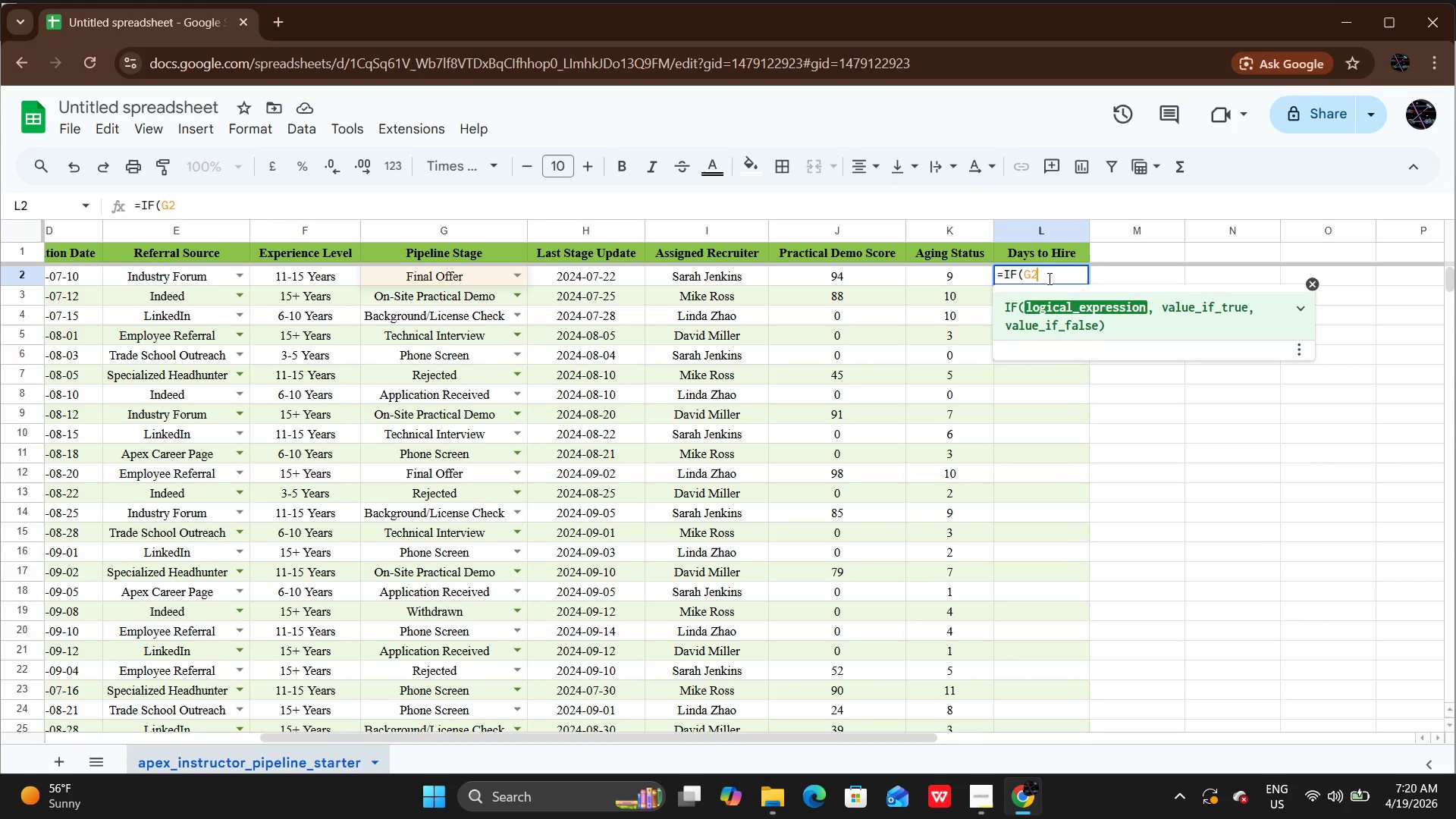 
key(Equal)
 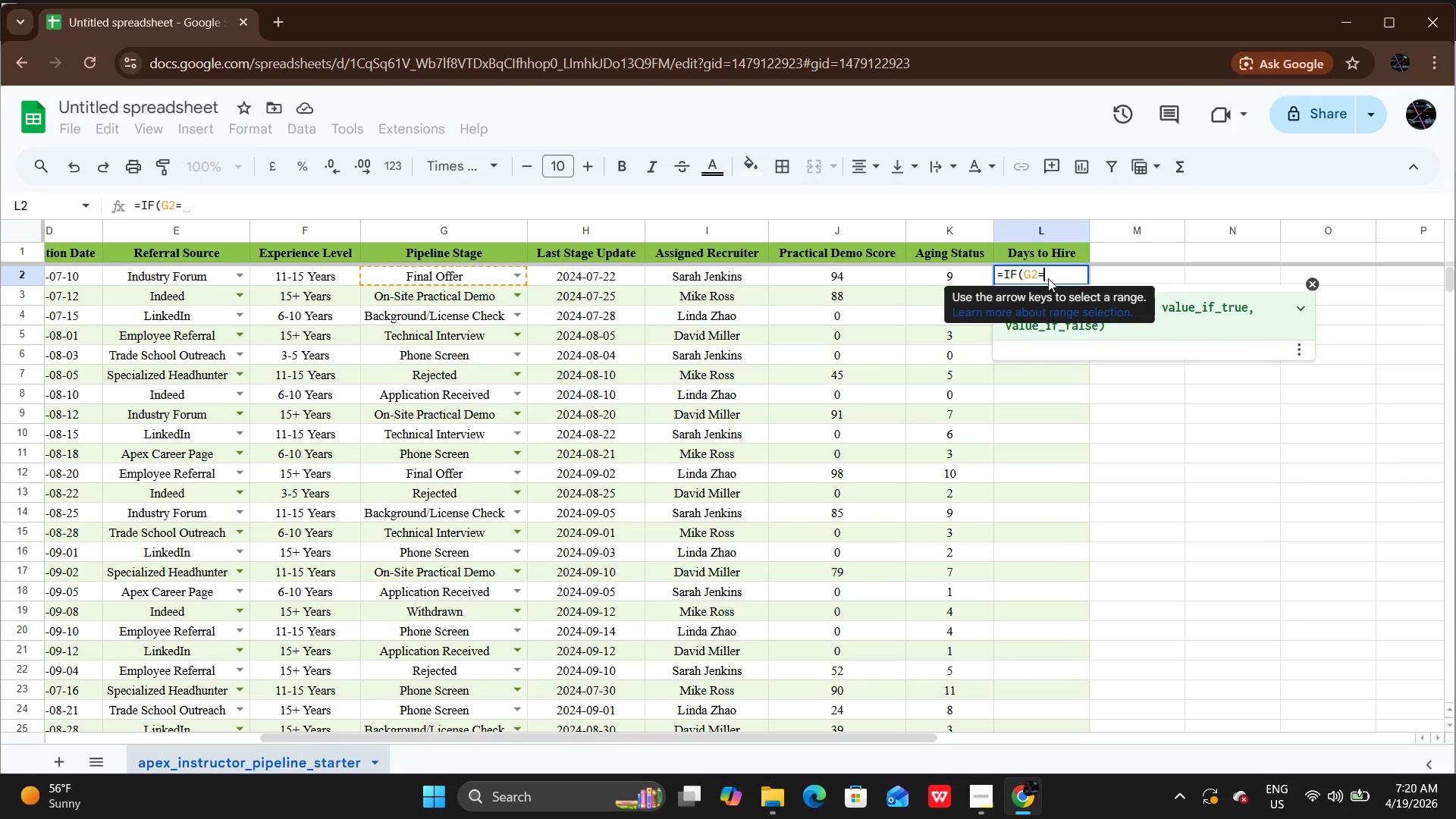 
key(Shift+Quote)
 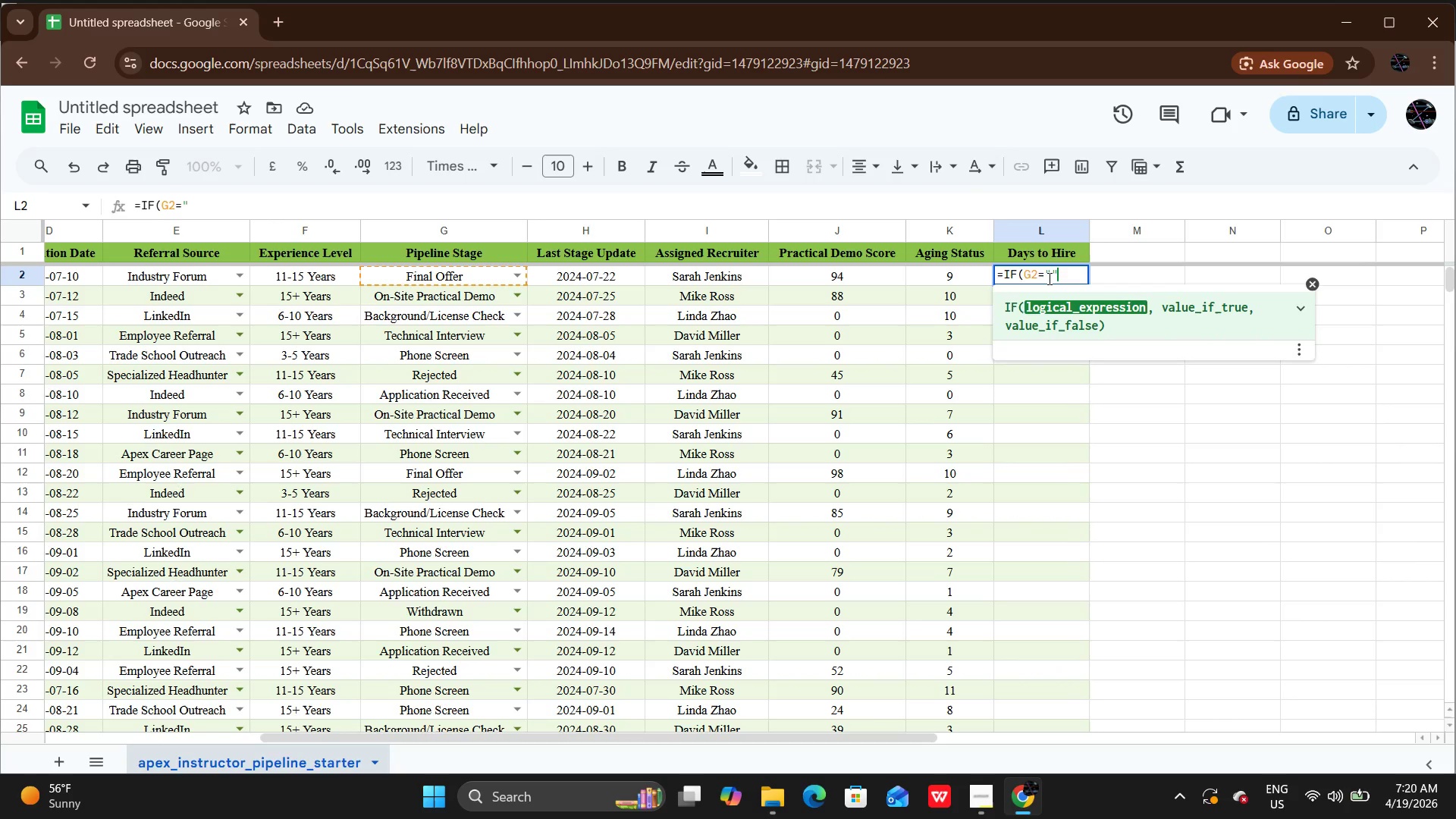 
key(Shift+Quote)
 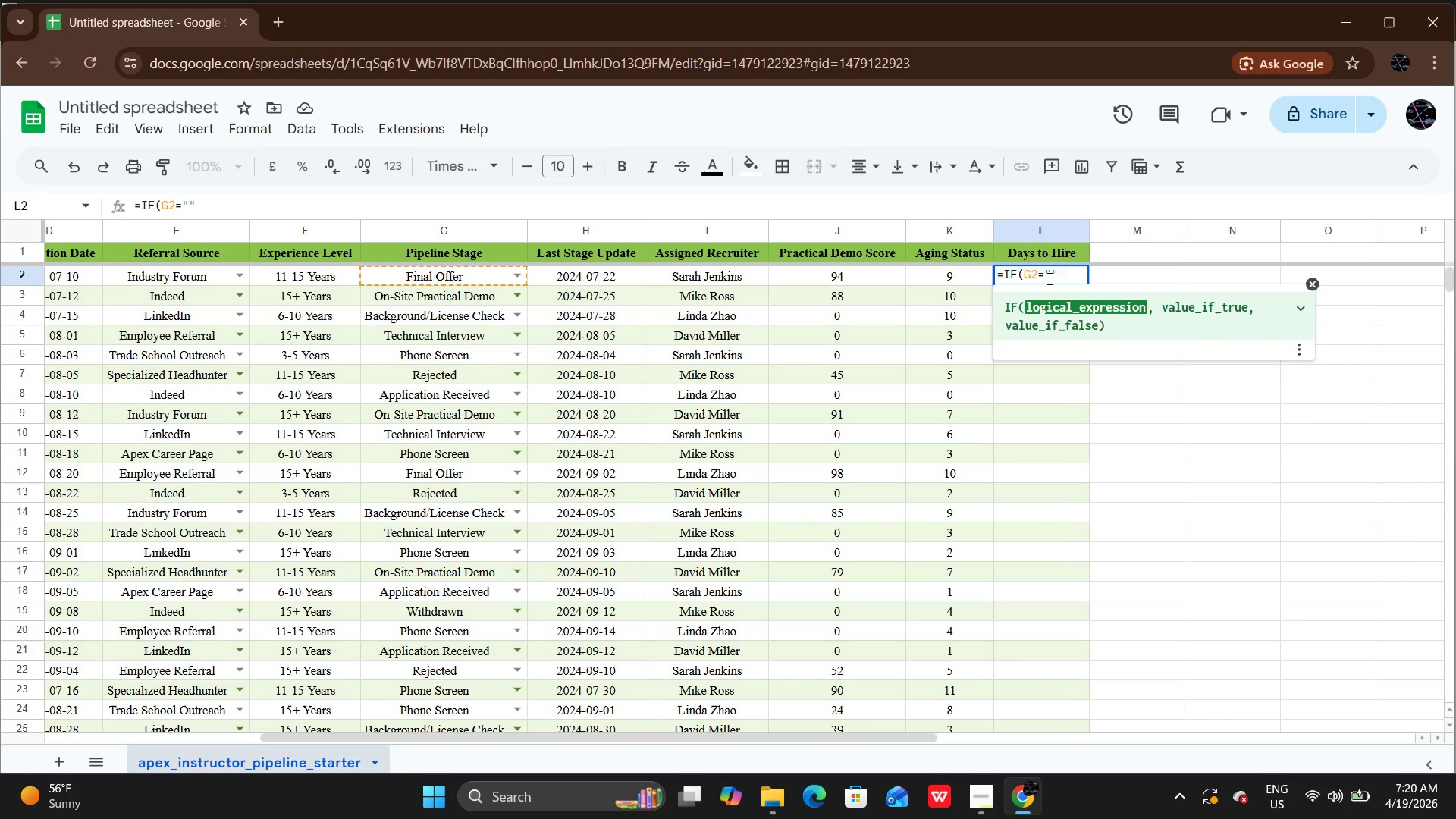 
key(ArrowDown)
 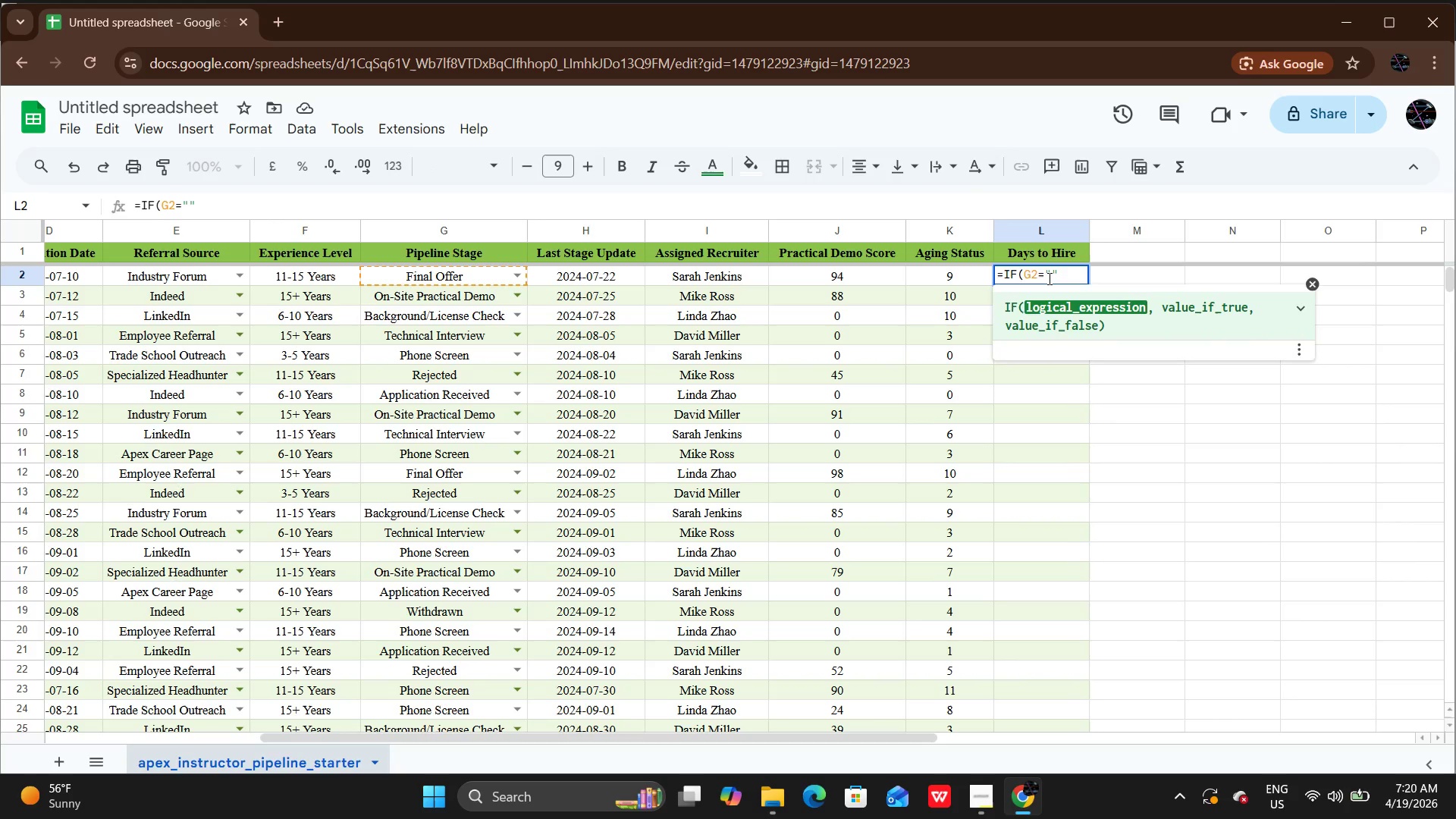 
key(ArrowLeft)
 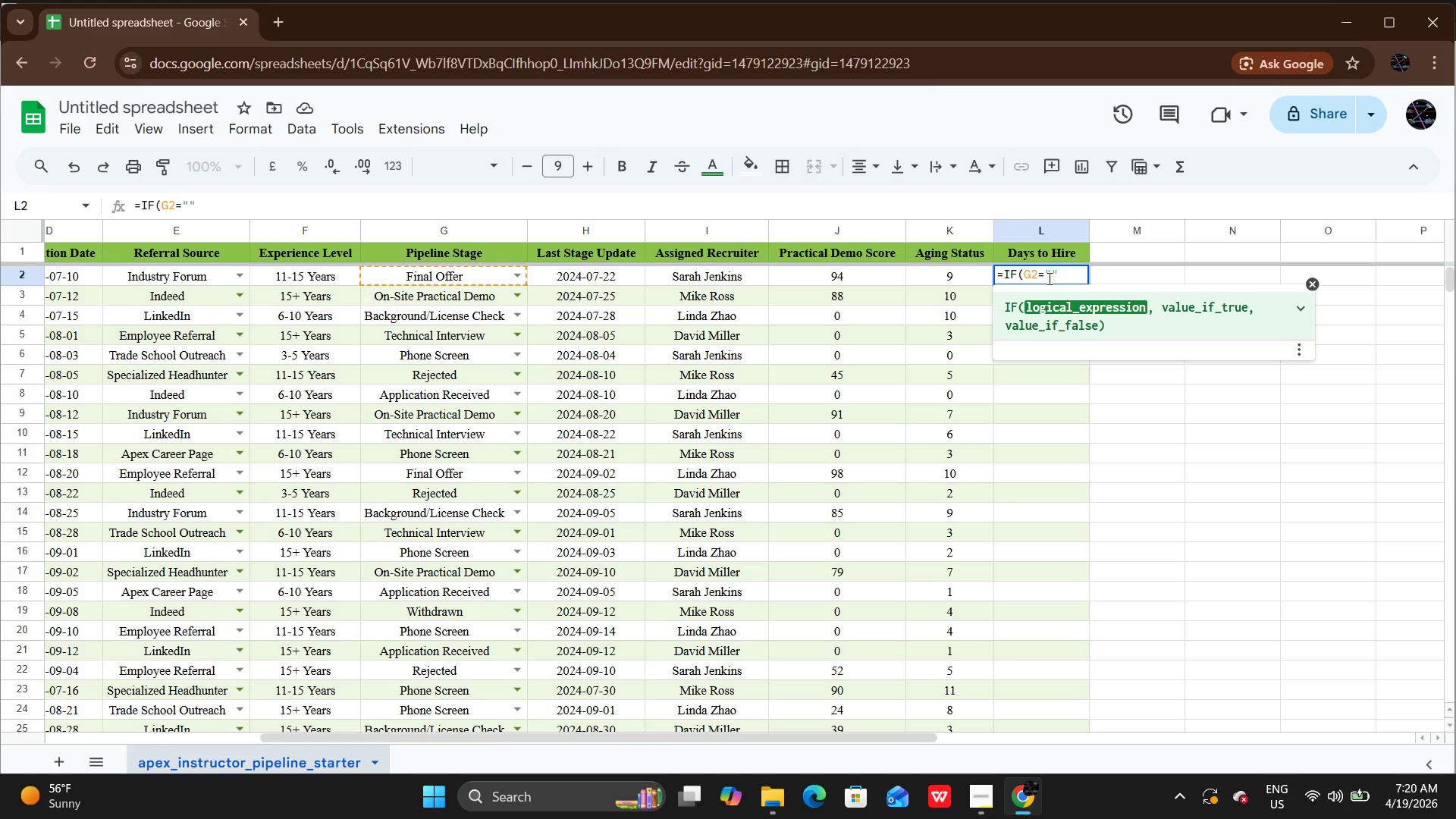 
type(FINAL)
key(Backspace)
key(Backspace)
key(Backspace)
key(Backspace)
type(inal Offer)
 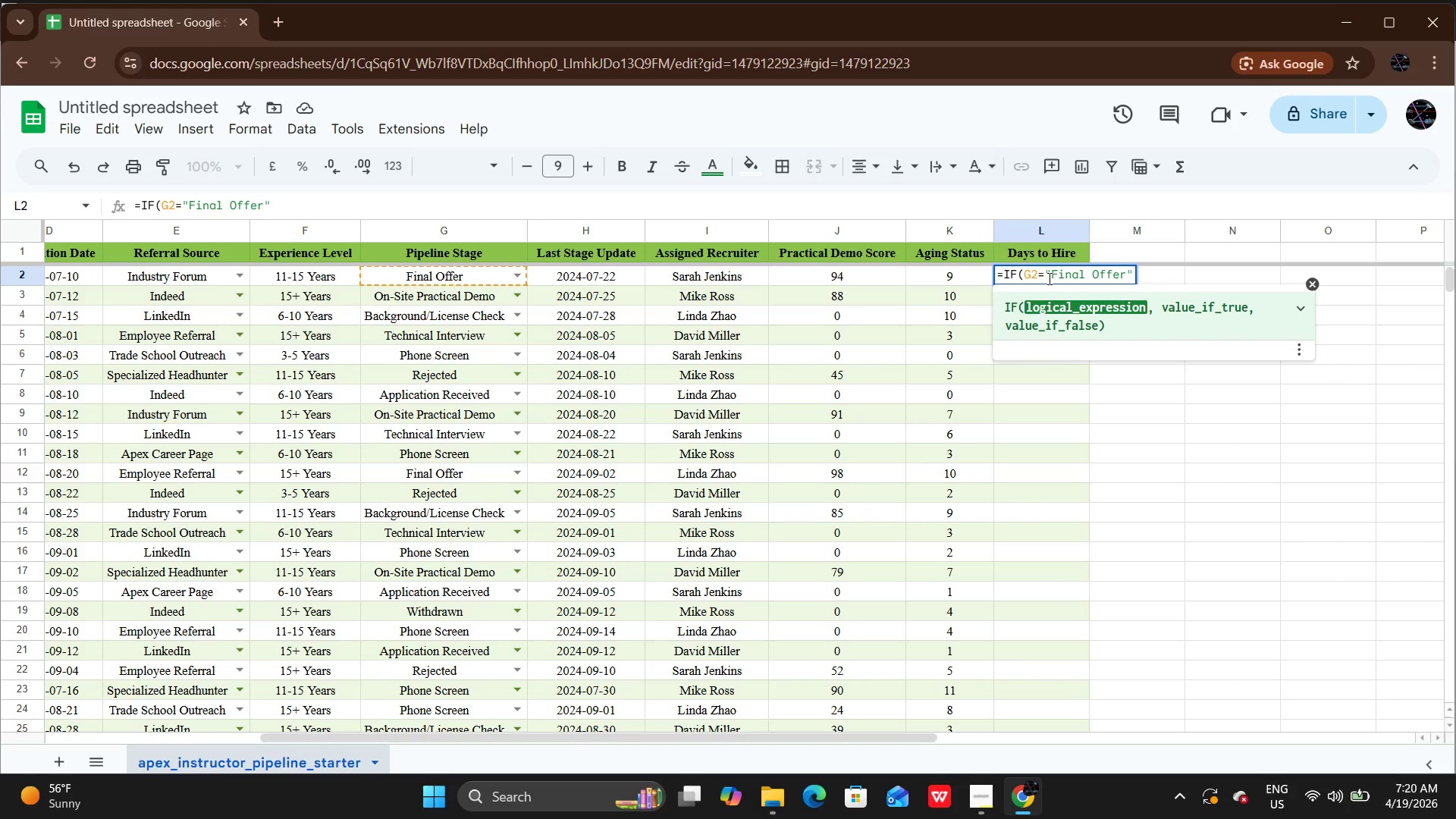 
key(ArrowLeft)
 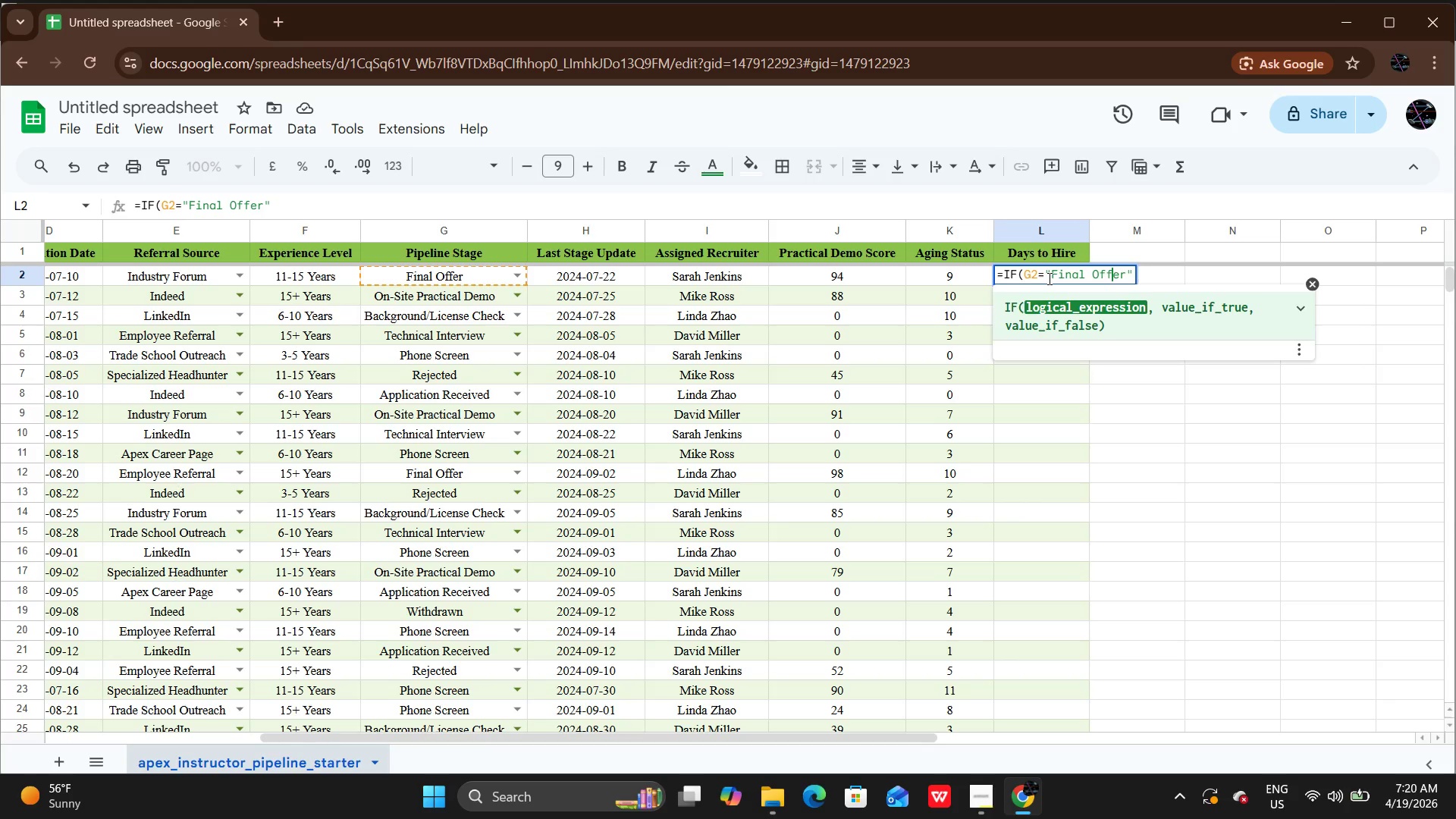 
key(ArrowLeft)
 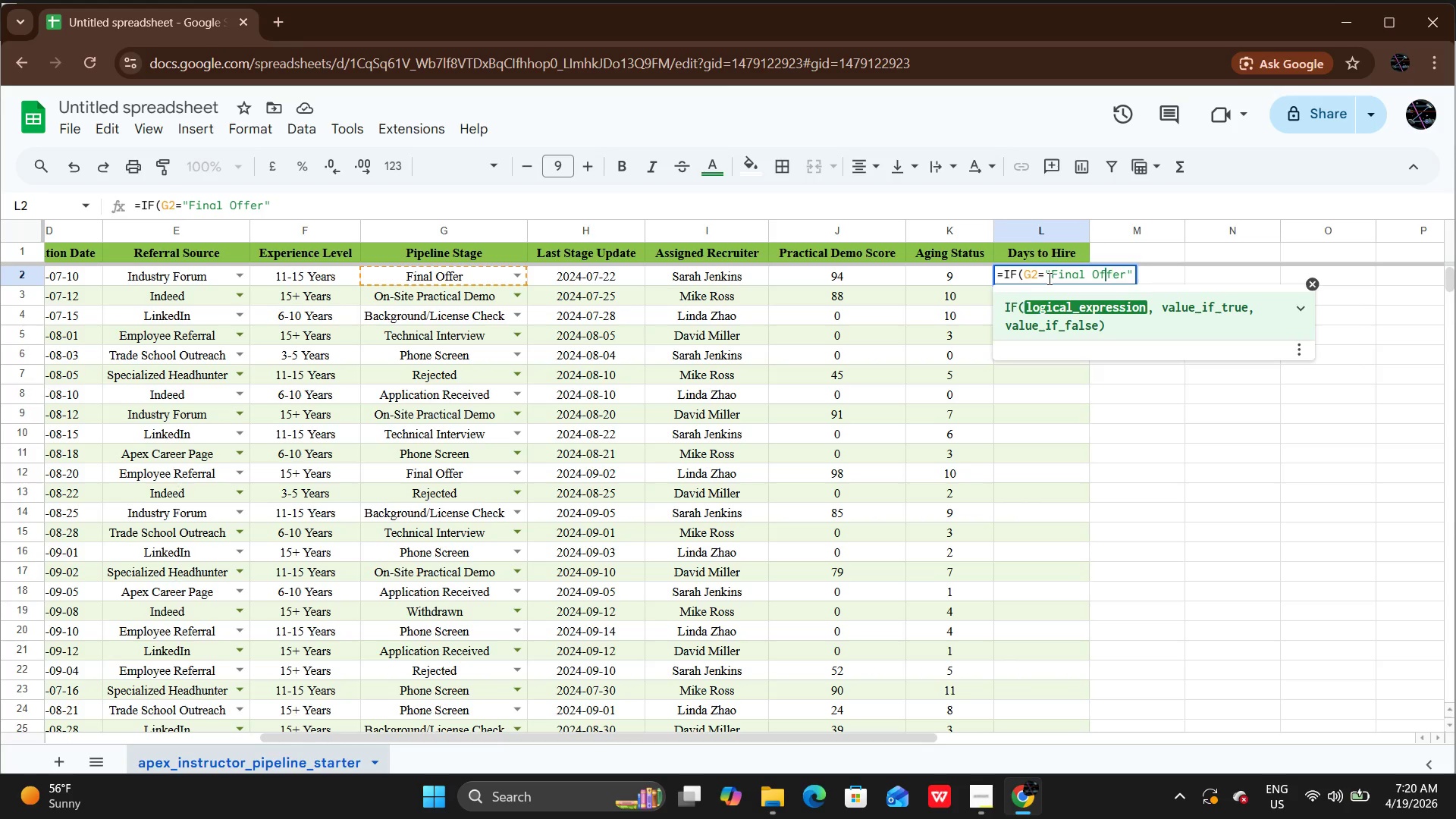 
key(ArrowLeft)
 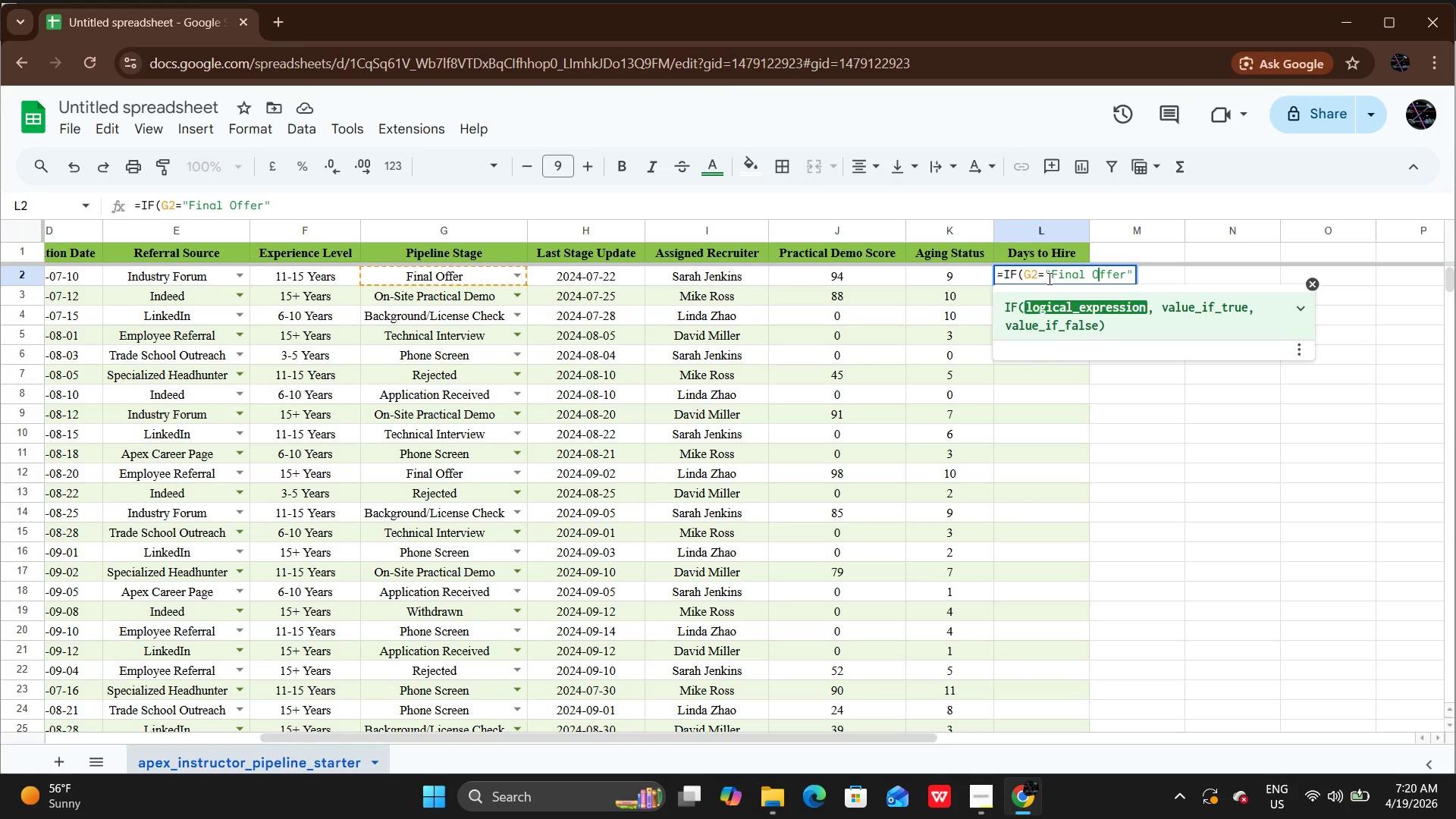 
key(ArrowLeft)
 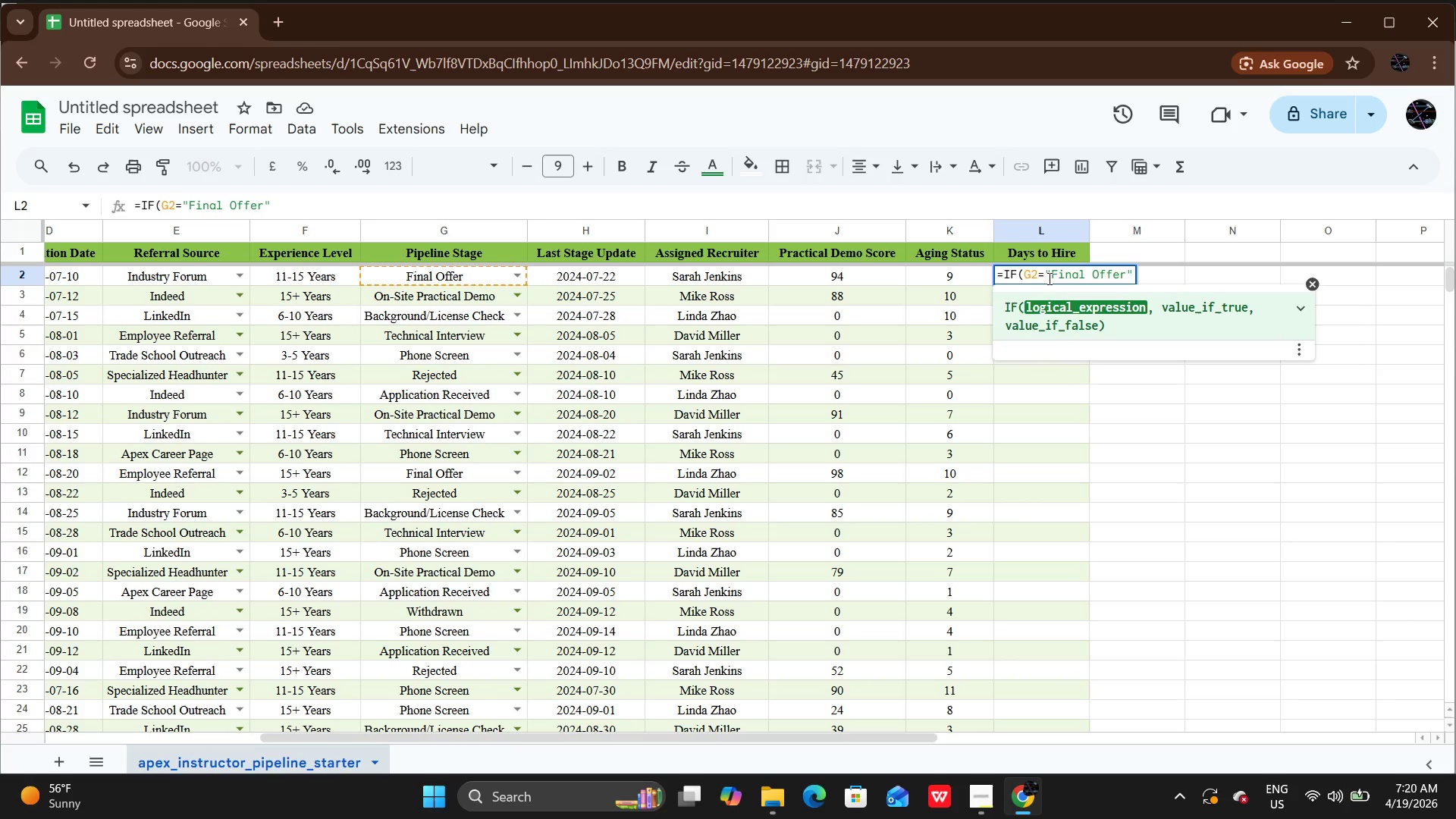 
key(Backspace)
 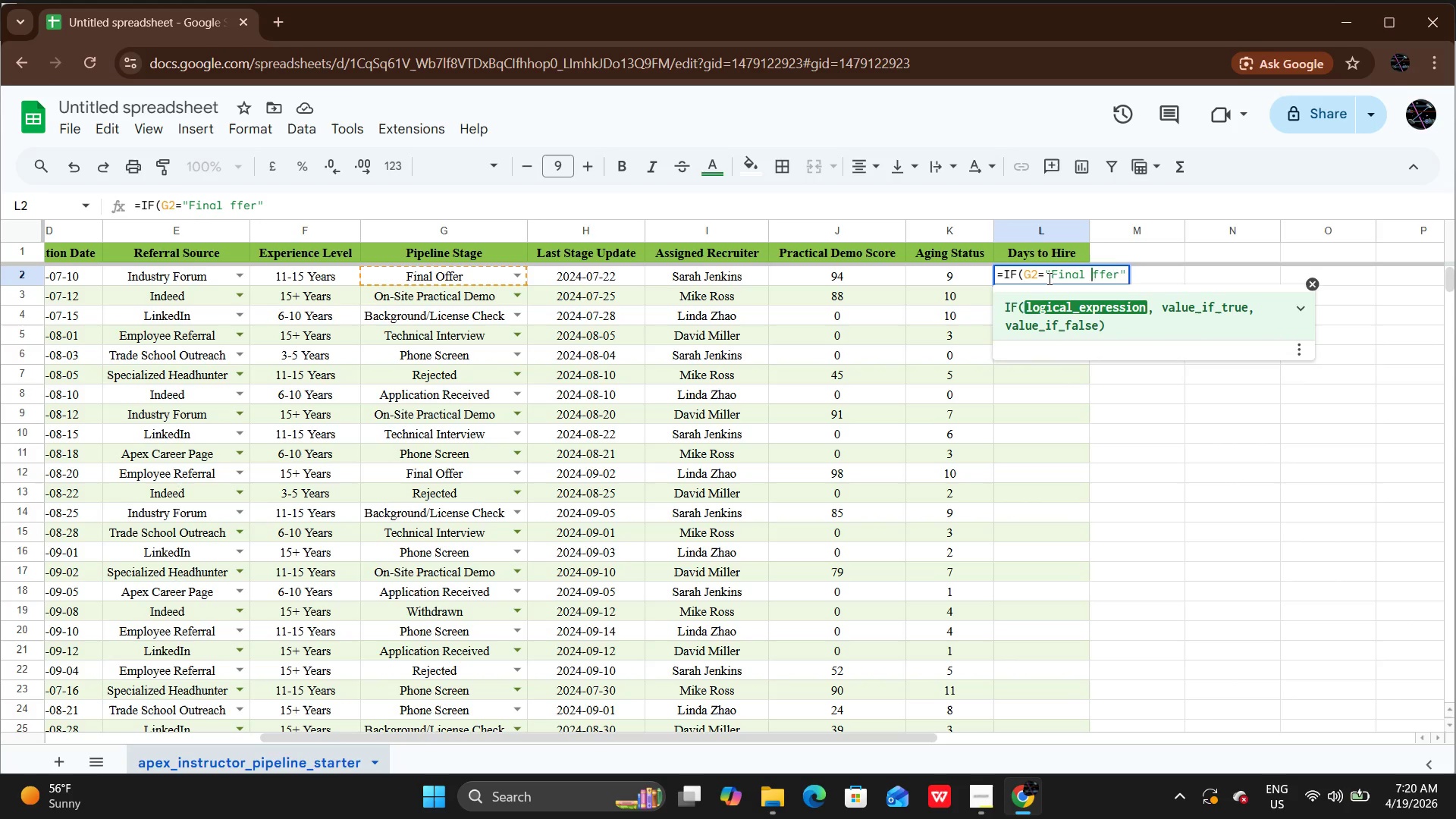 
key(O)
 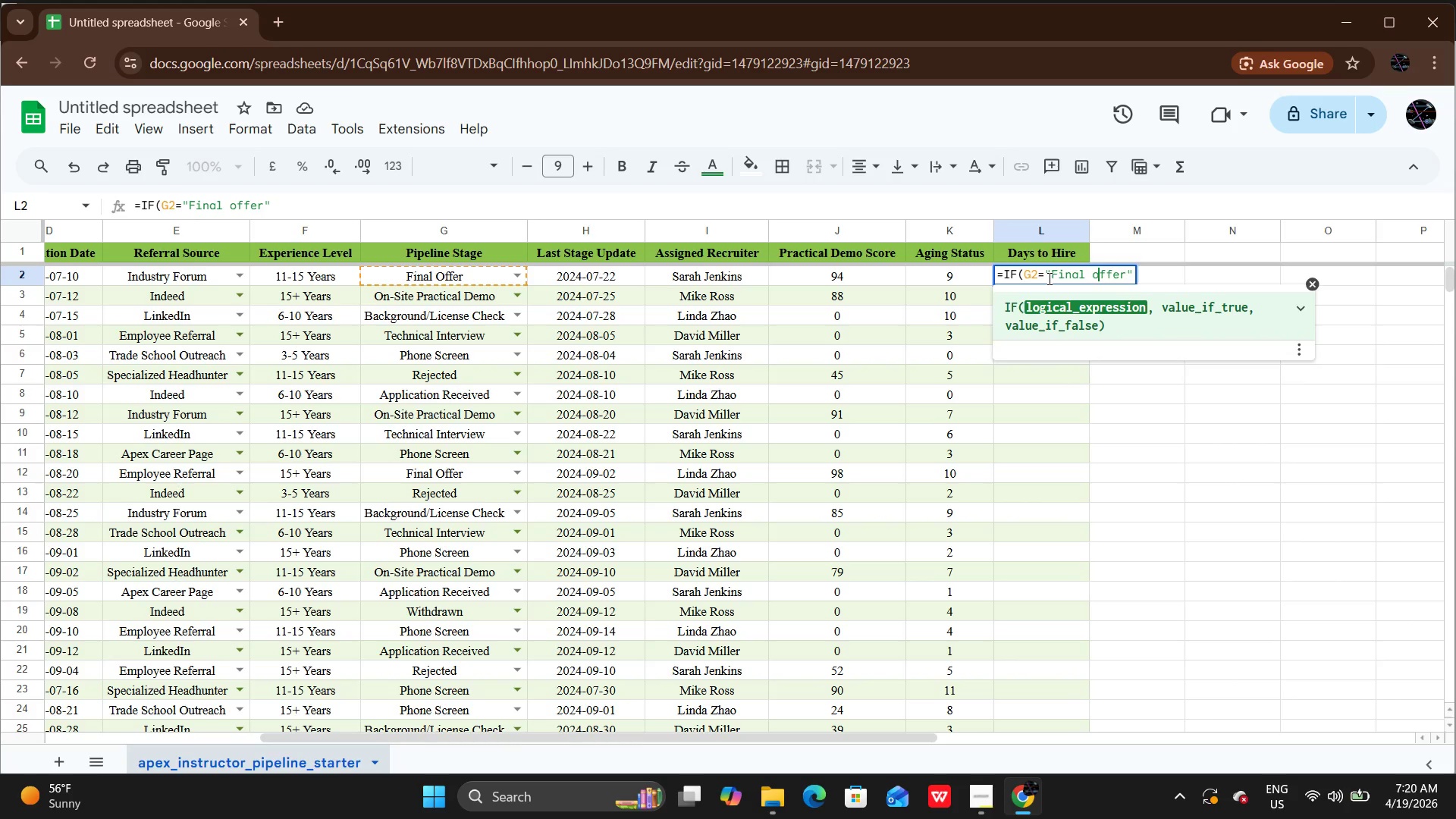 
key(NumLock)
 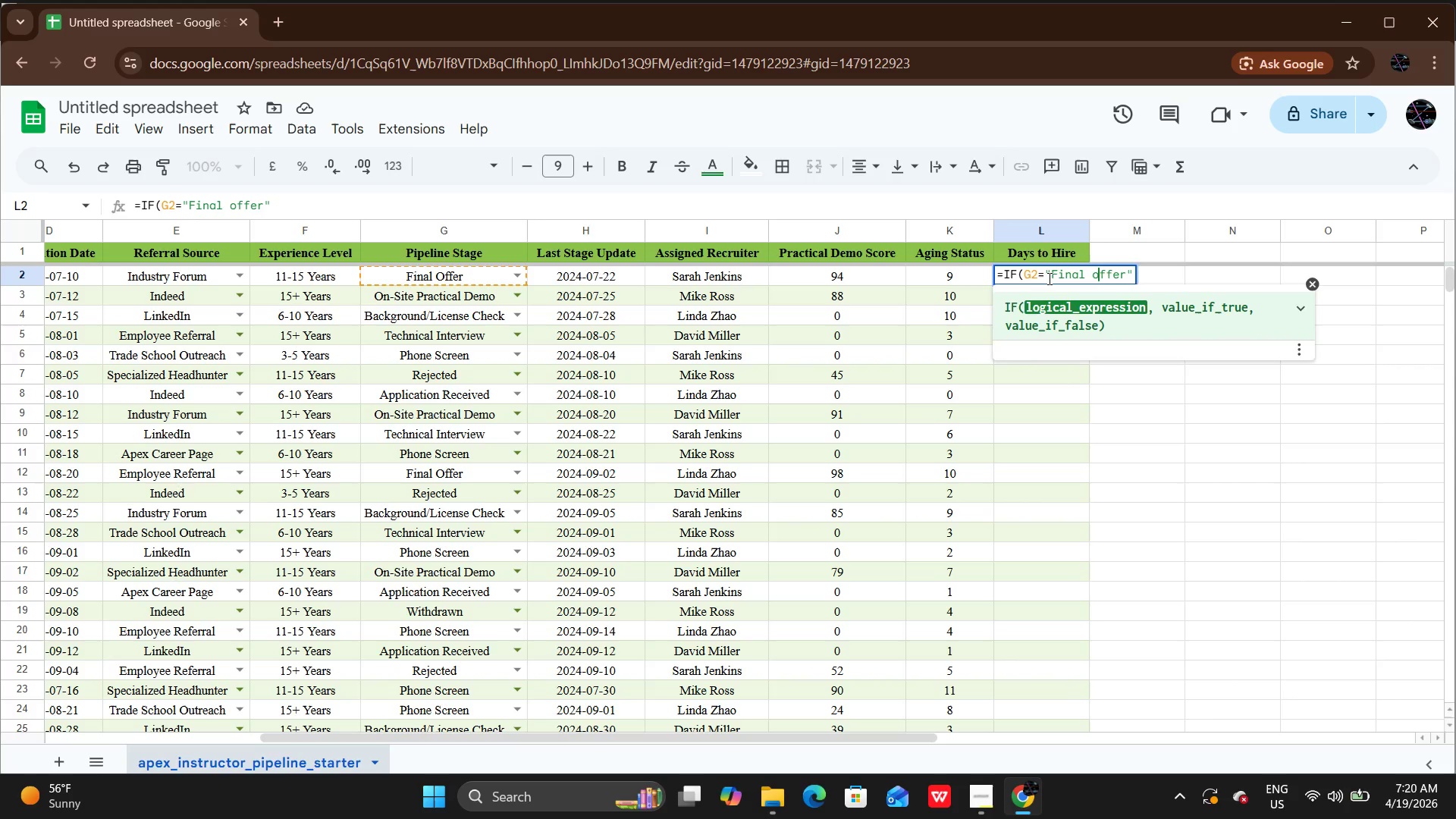 
key(Backspace)
 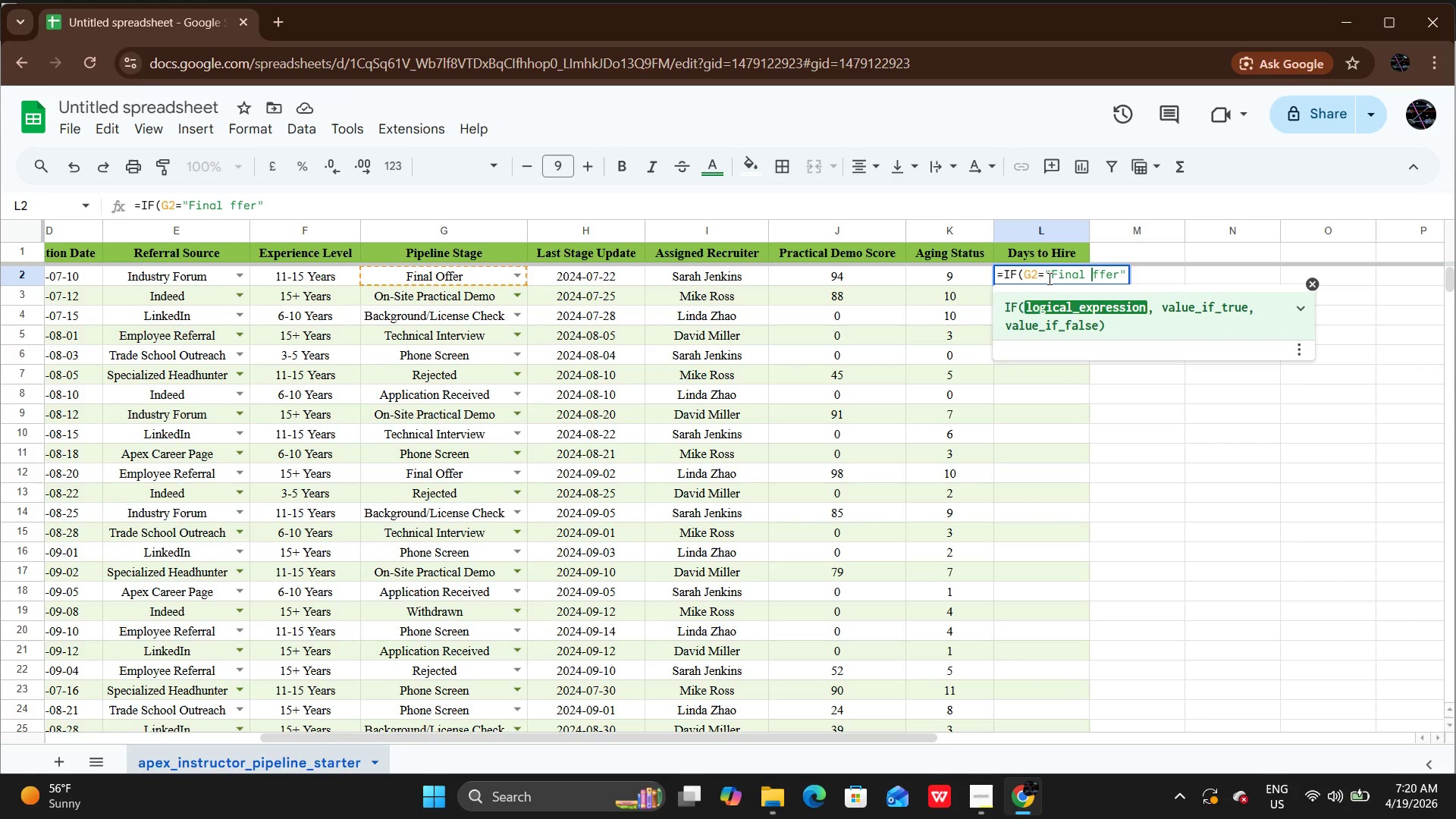 
key(CapsLock)
 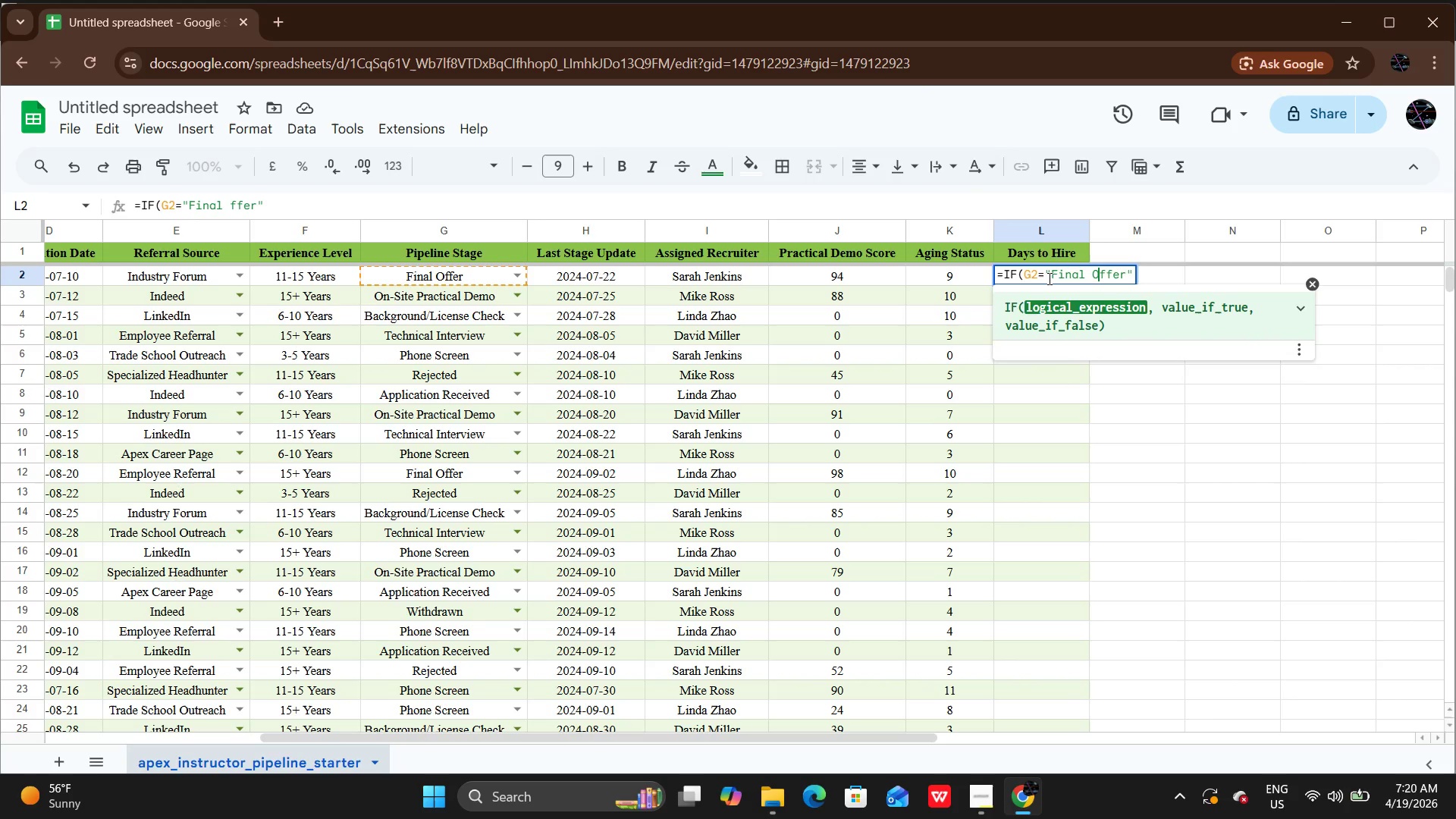 
key(O)
 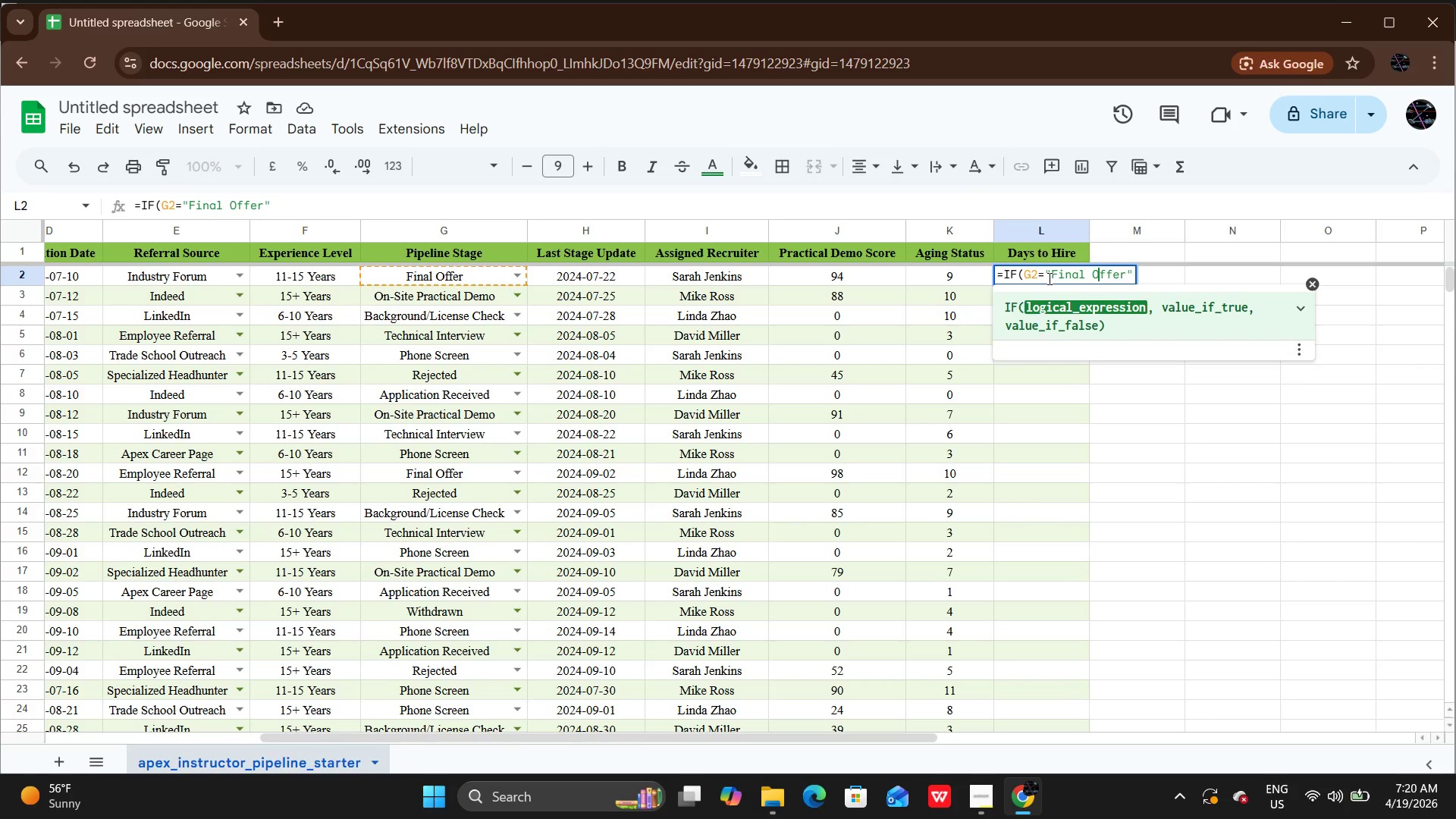 
key(CapsLock)
 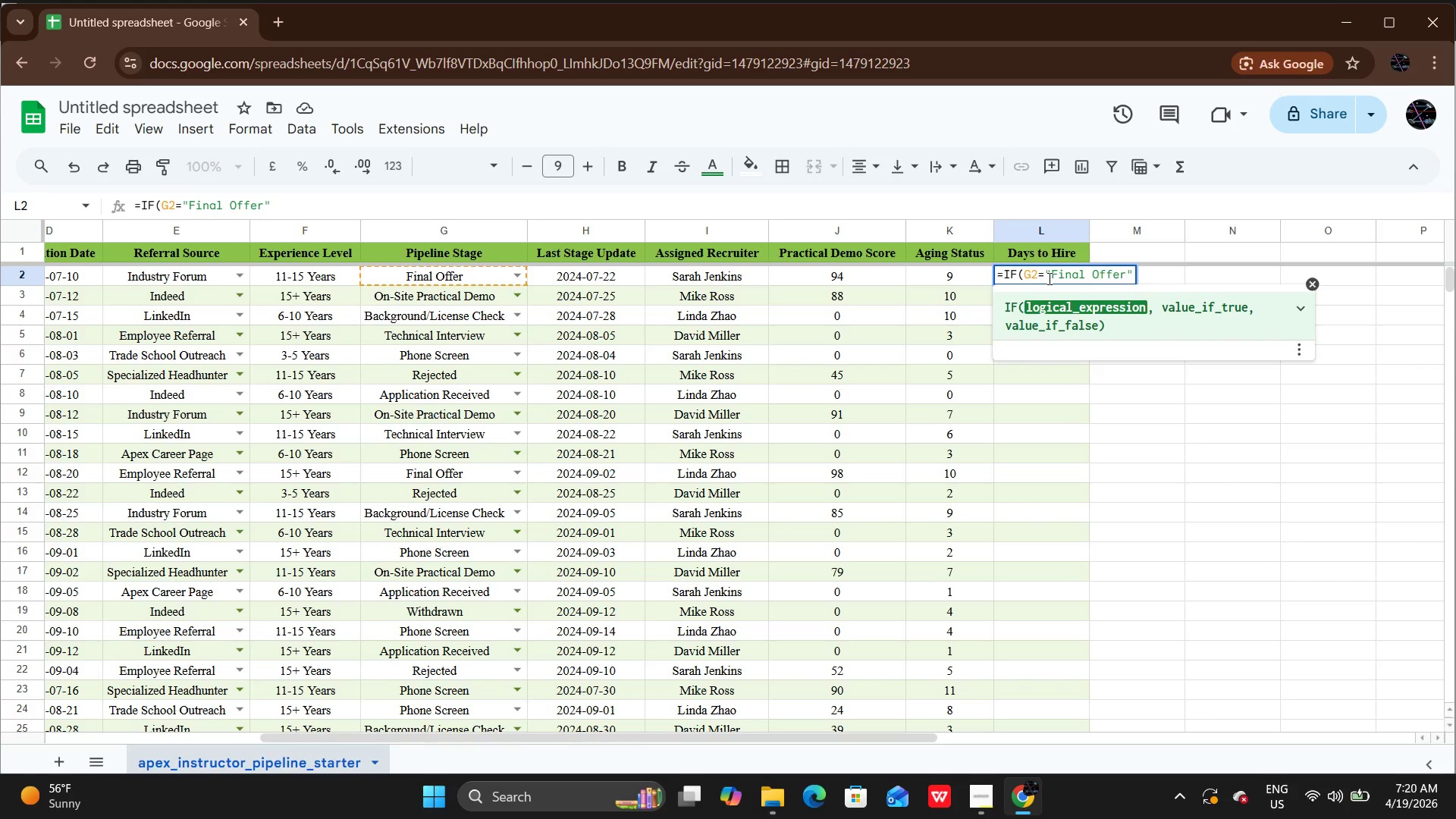 
key(ArrowRight)
 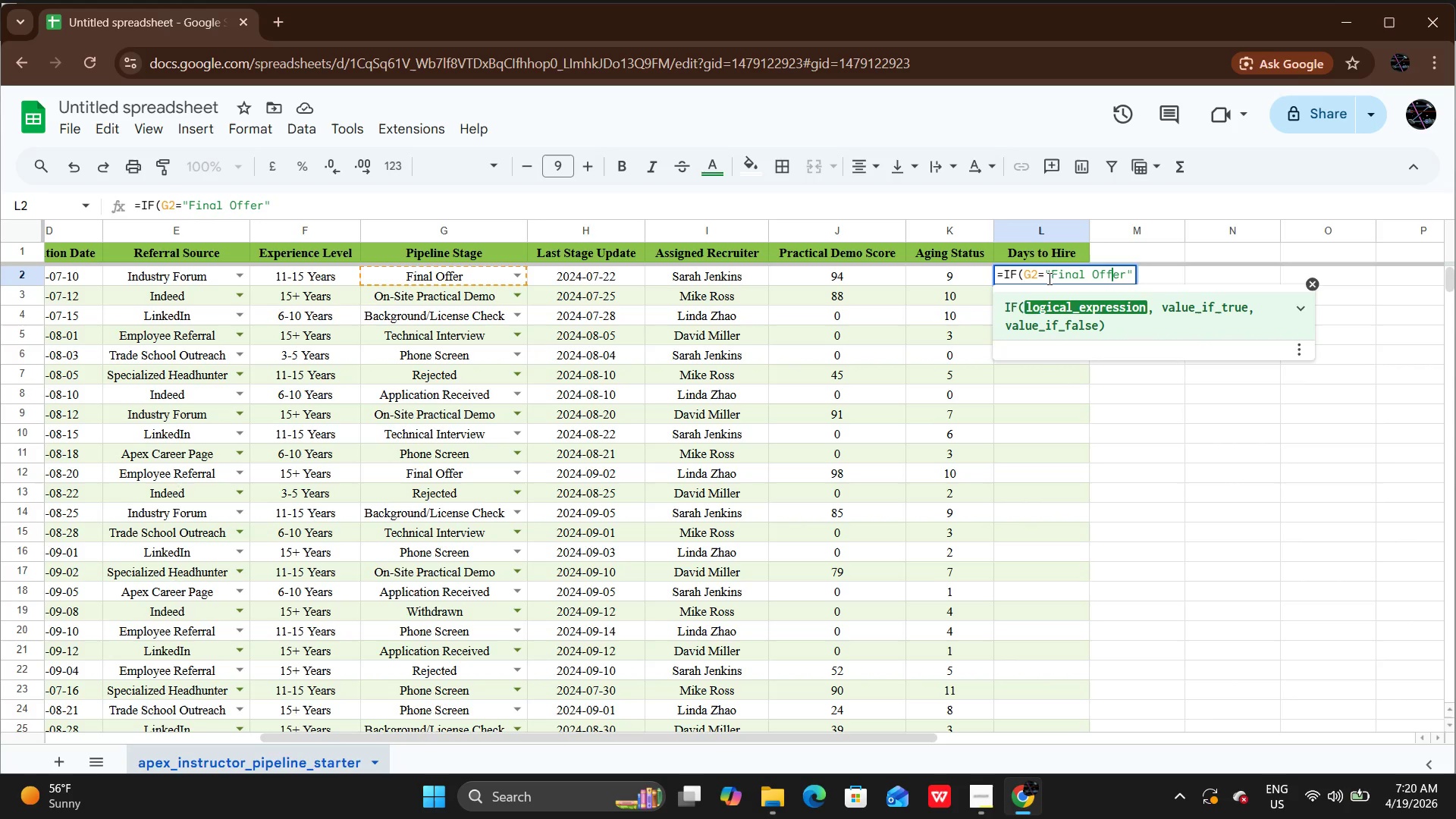 
key(ArrowRight)
 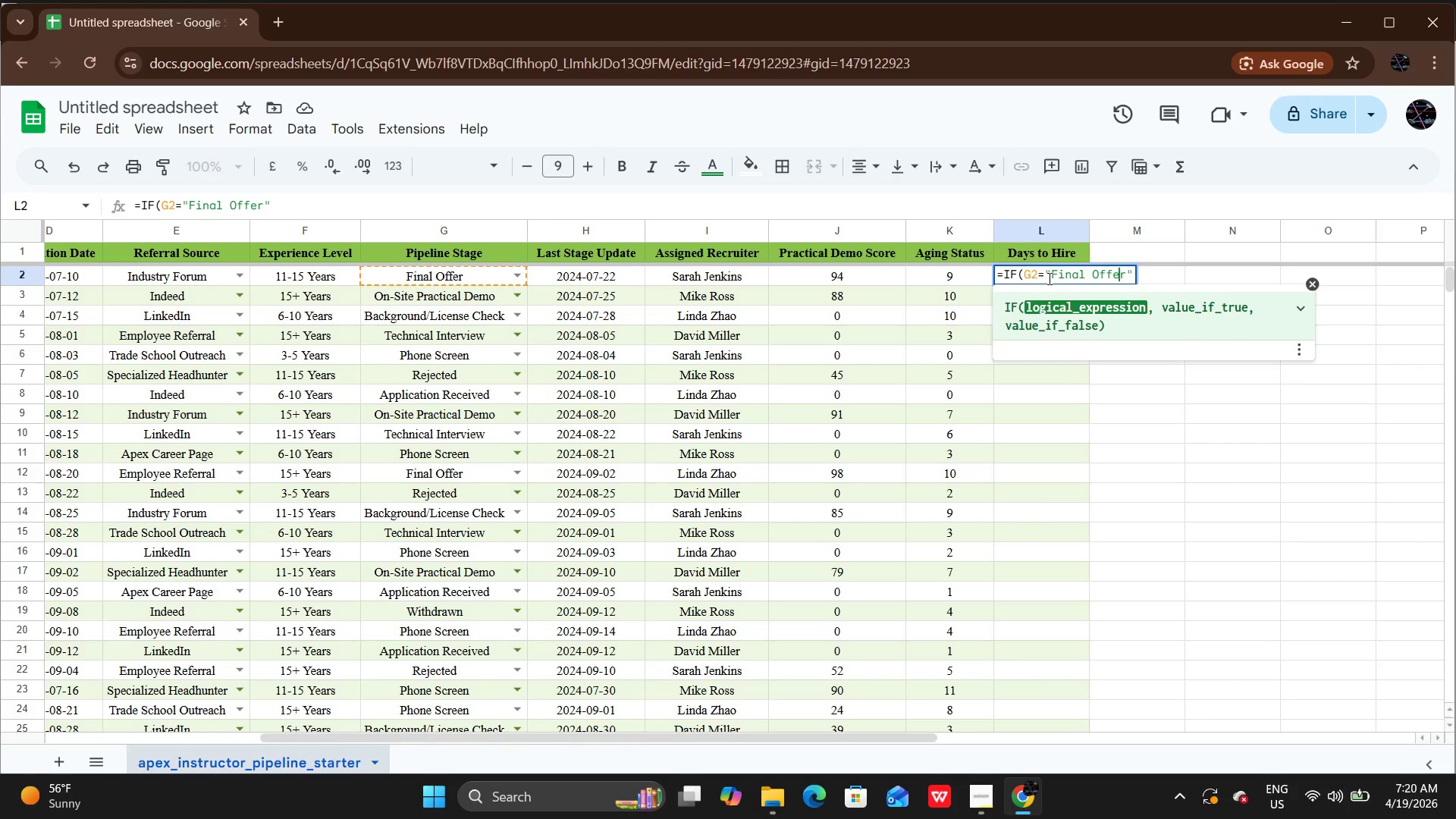 
key(ArrowRight)
 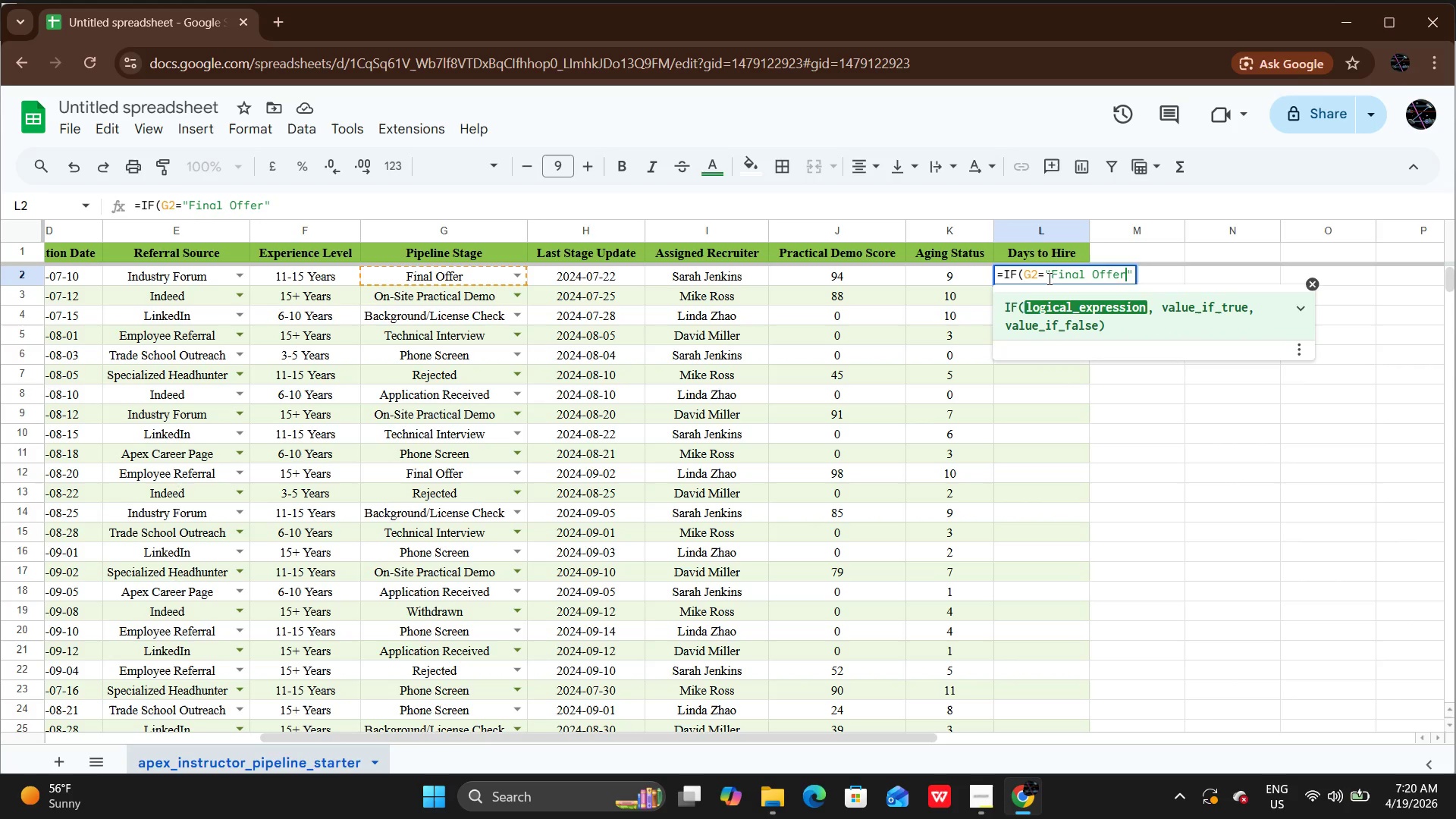 
key(ArrowRight)
 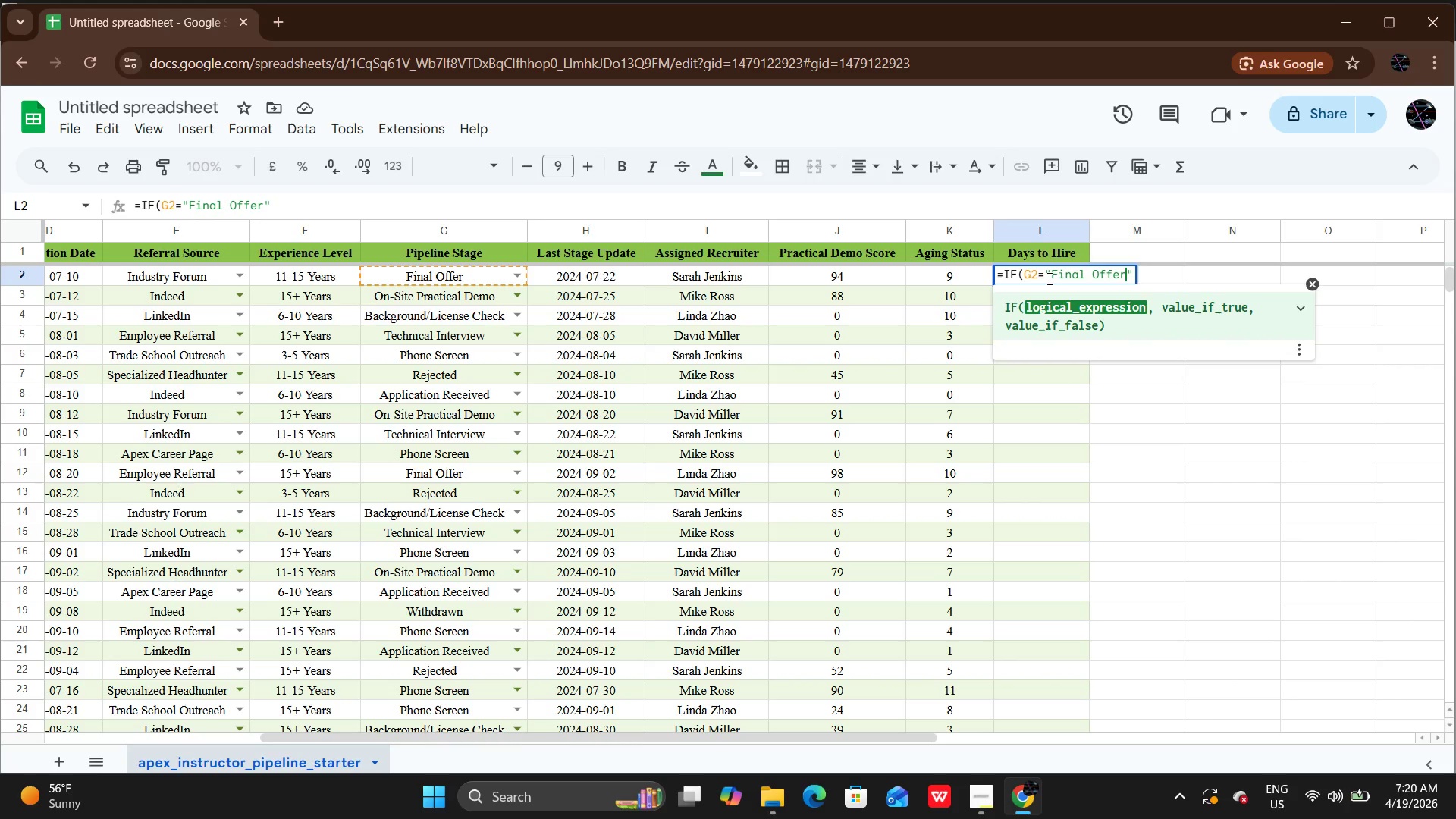 
key(ArrowRight)
 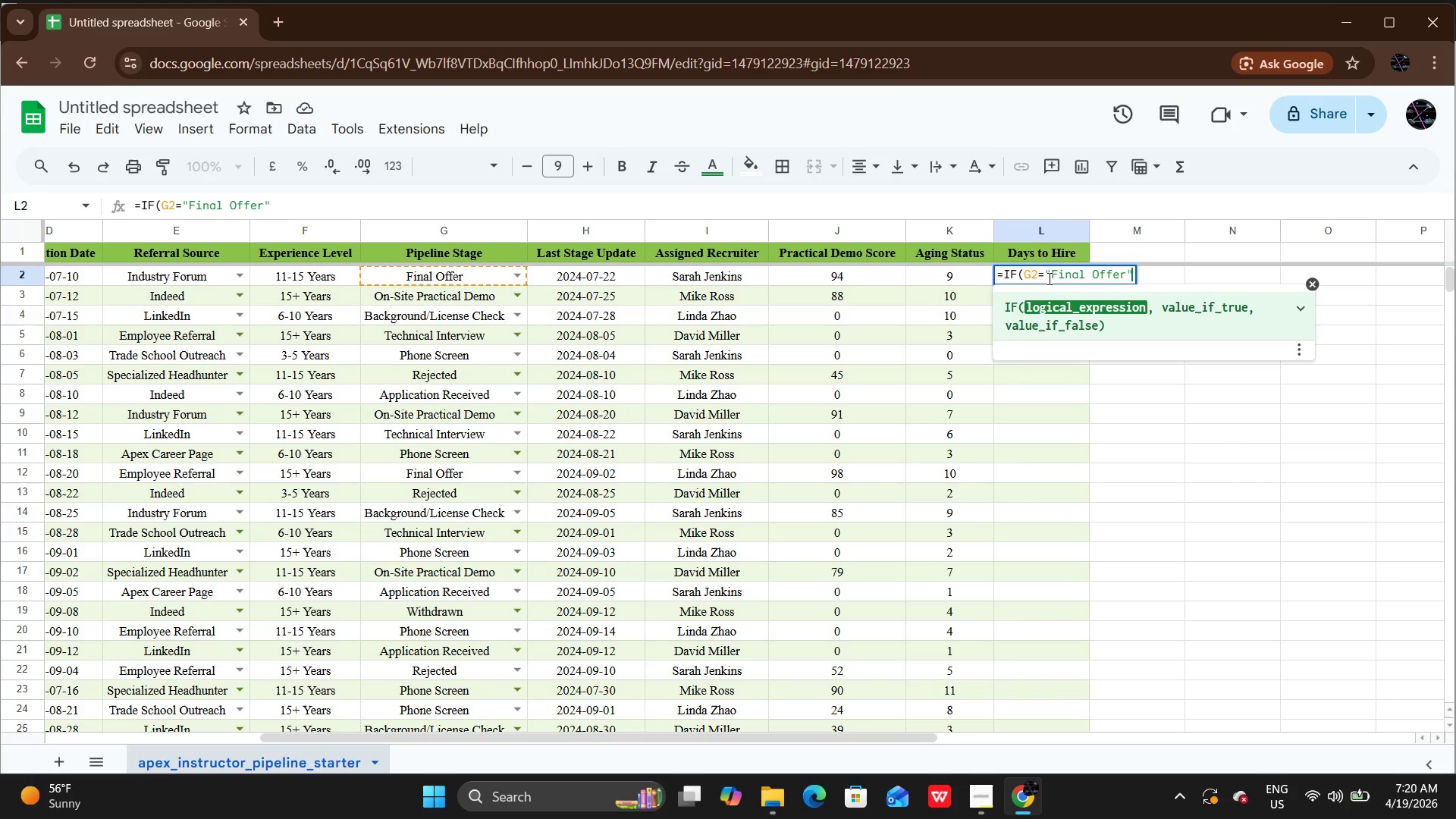 
type(, K2, ""))
 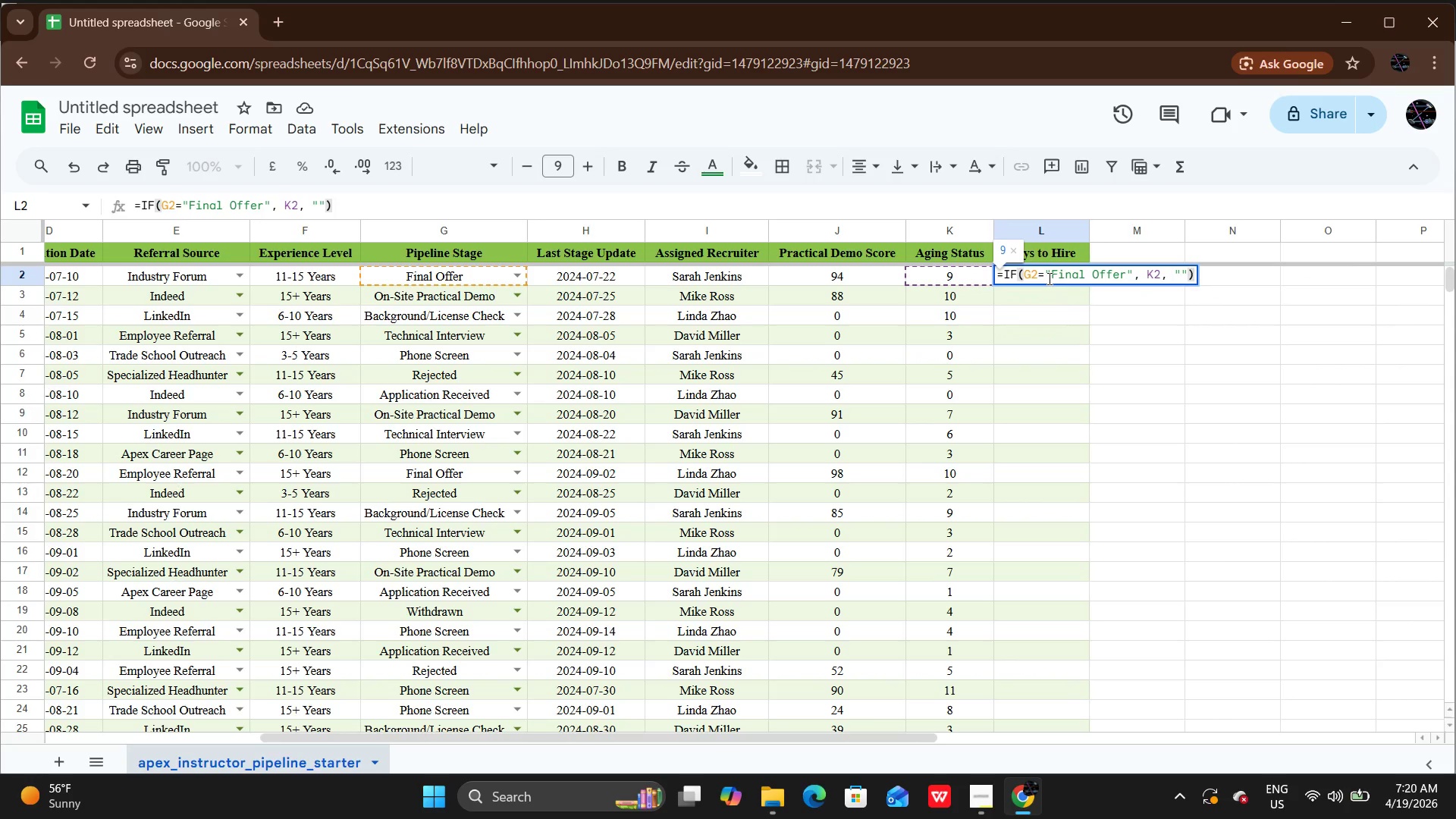 
key(Enter)
 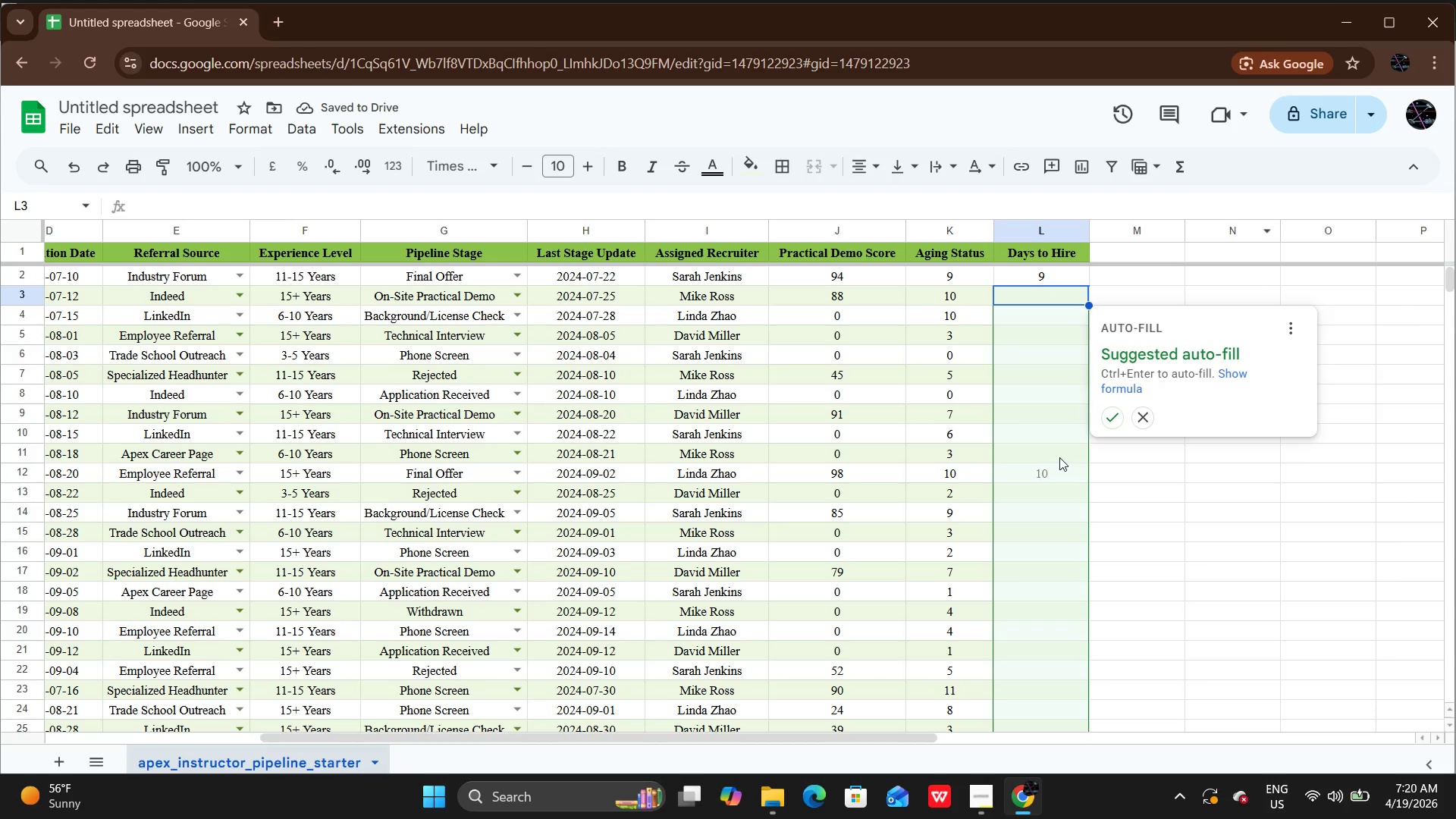 
left_click([1112, 417])
 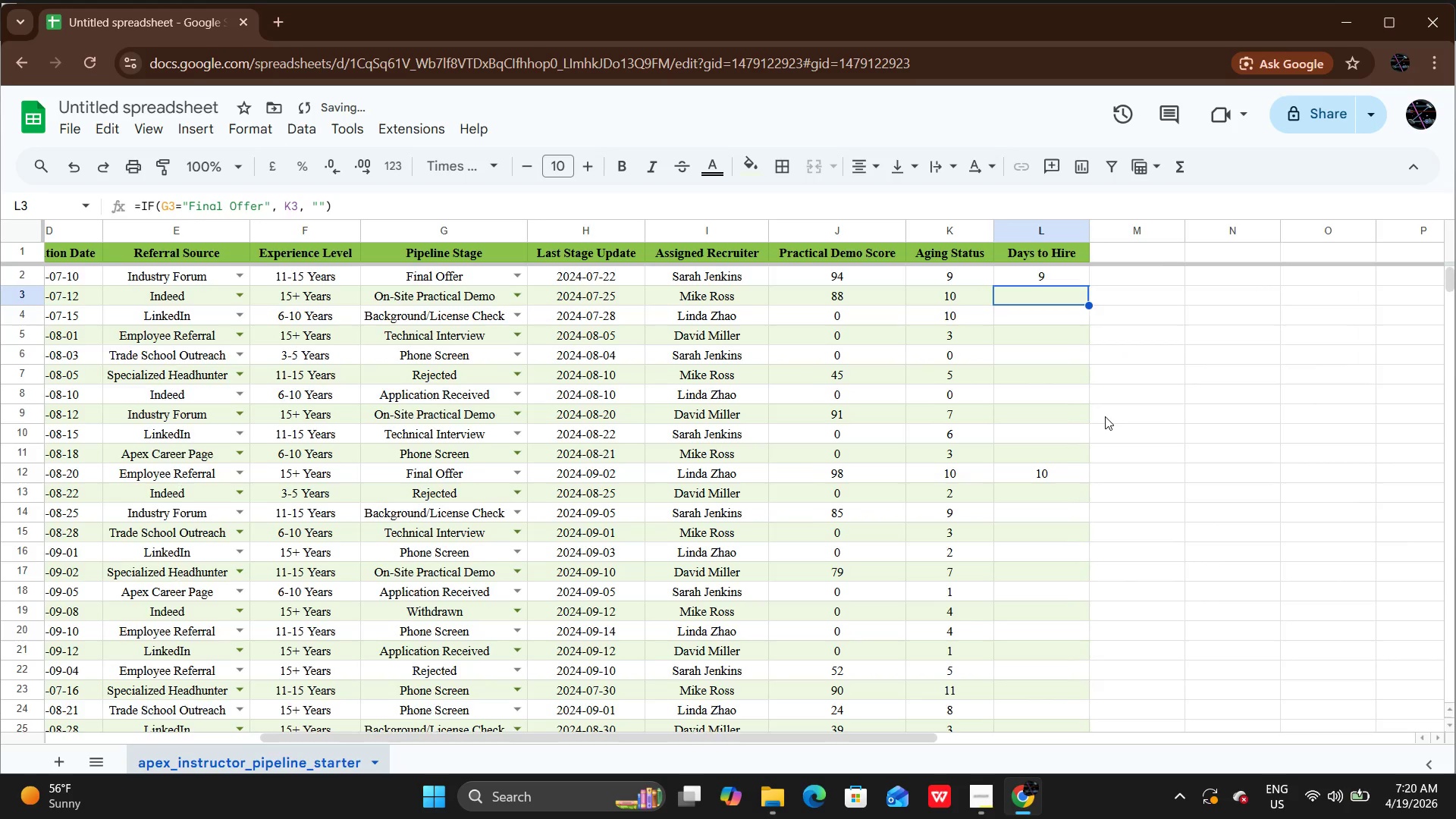 
scroll: coordinate [1105, 416], scroll_direction: down, amount: 15.0
 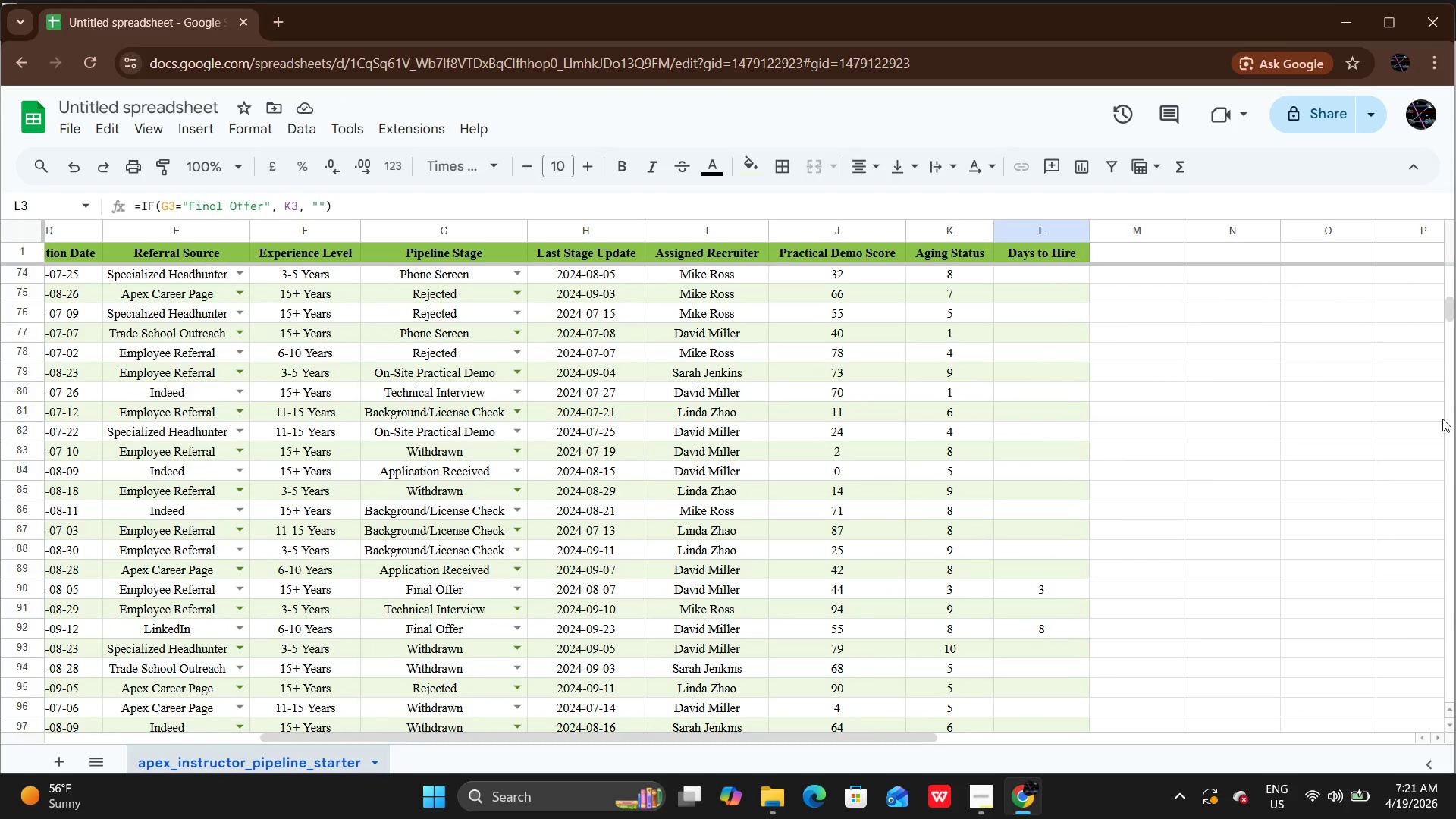 
wait(6.39)
 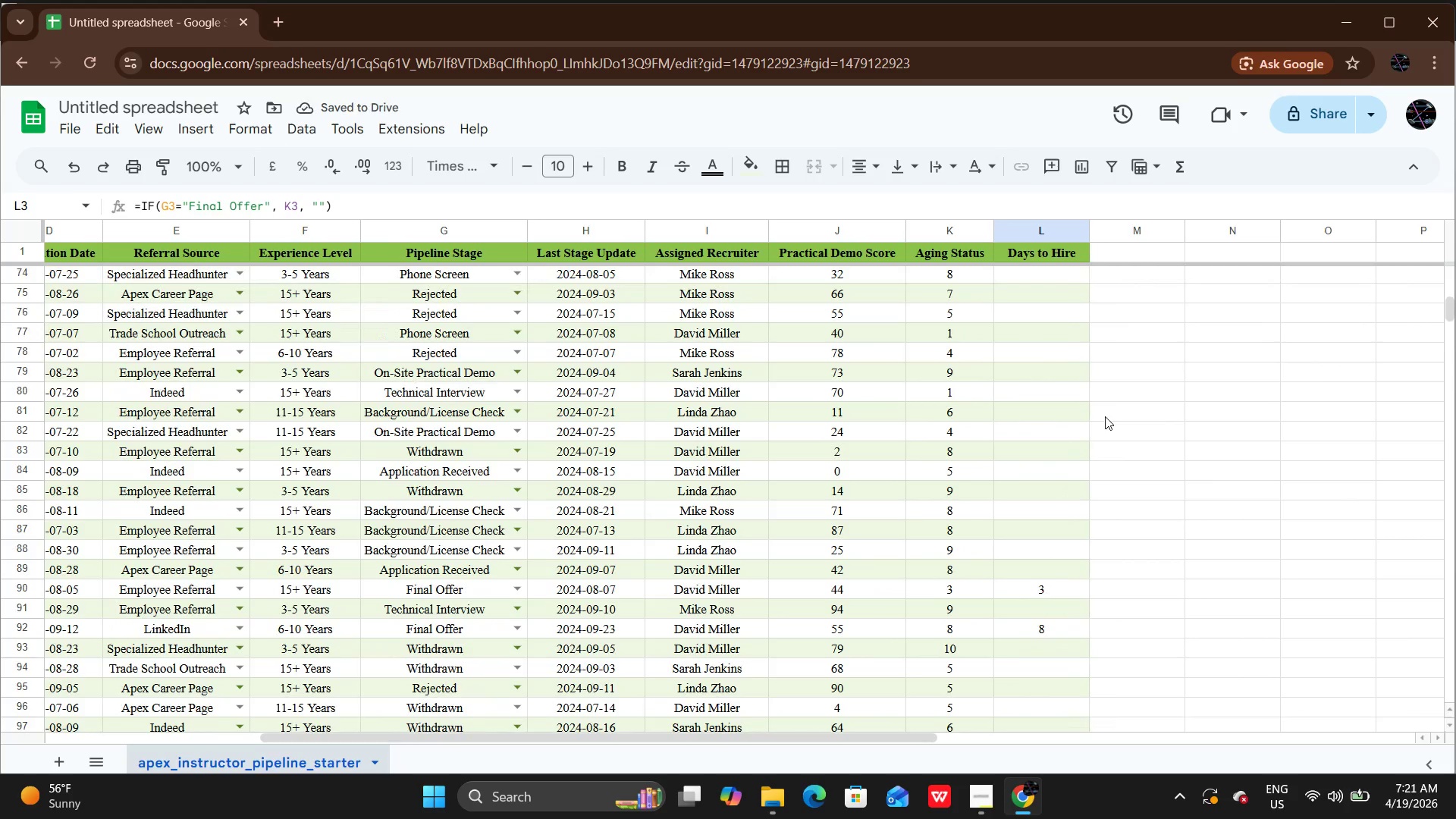 
scroll: coordinate [841, 416], scroll_direction: up, amount: 21.0
 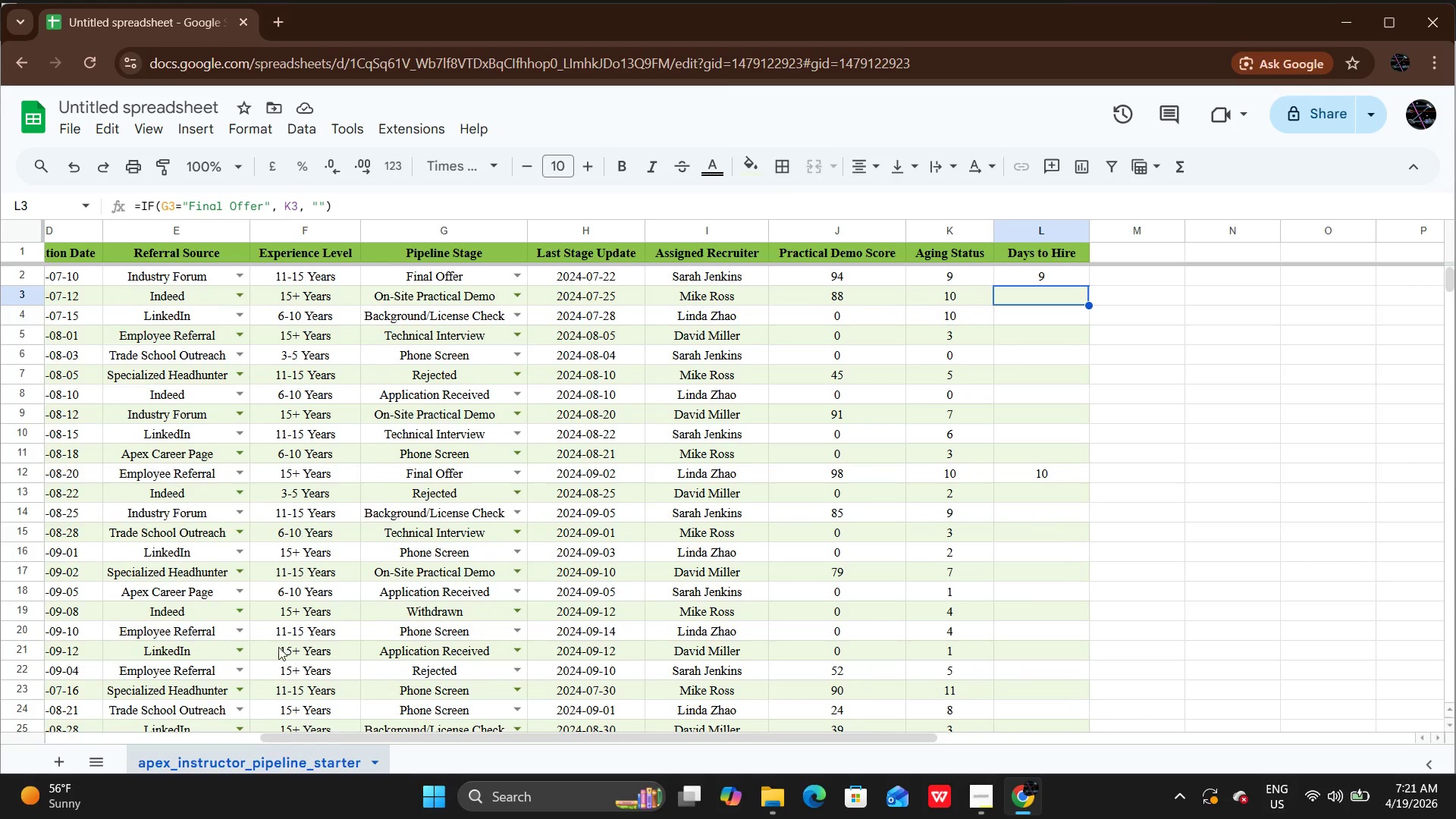 
left_click_drag(start_coordinate=[364, 738], to_coordinate=[344, 750])
 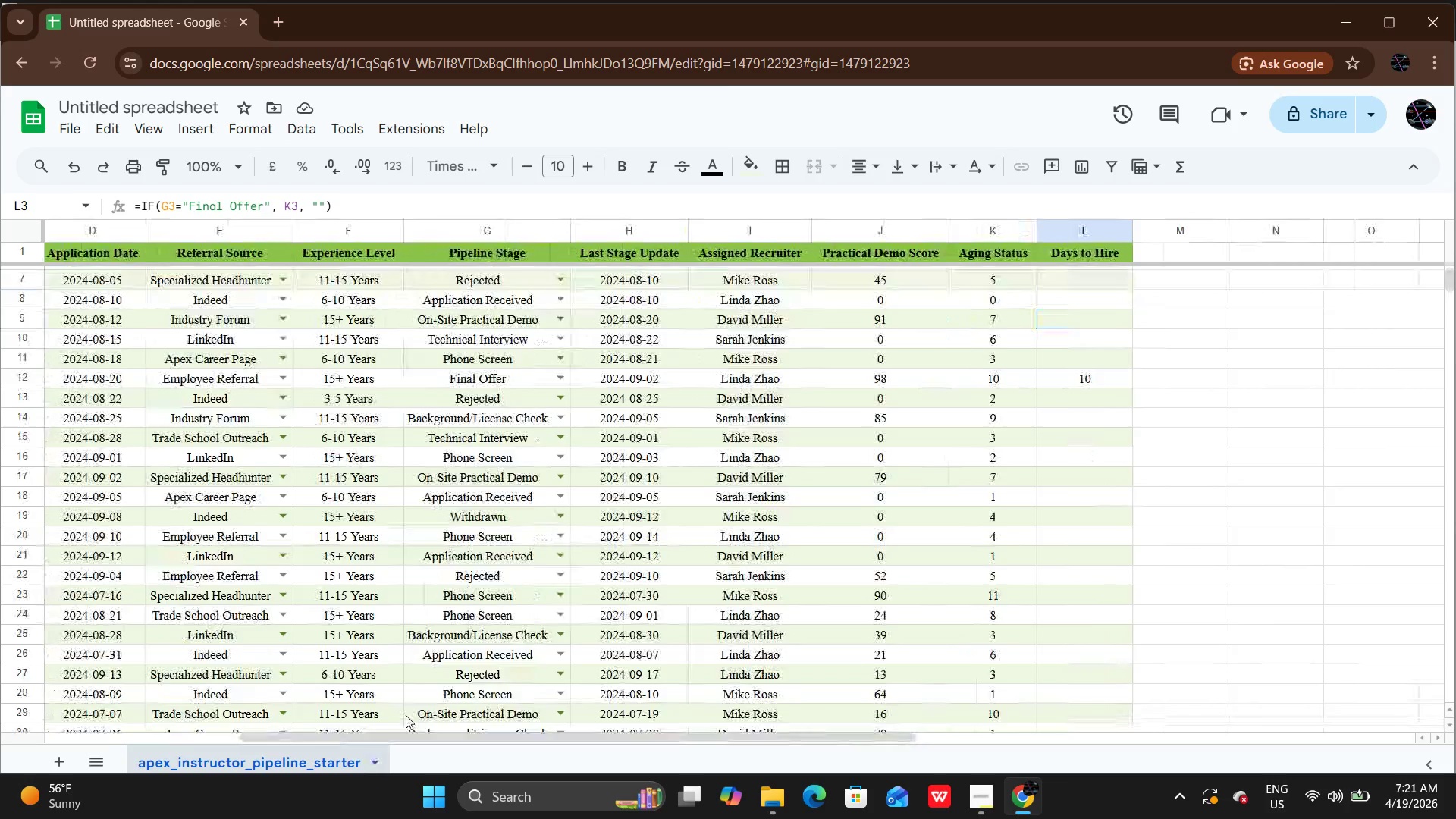 
scroll: coordinate [406, 715], scroll_direction: none, amount: 0.0
 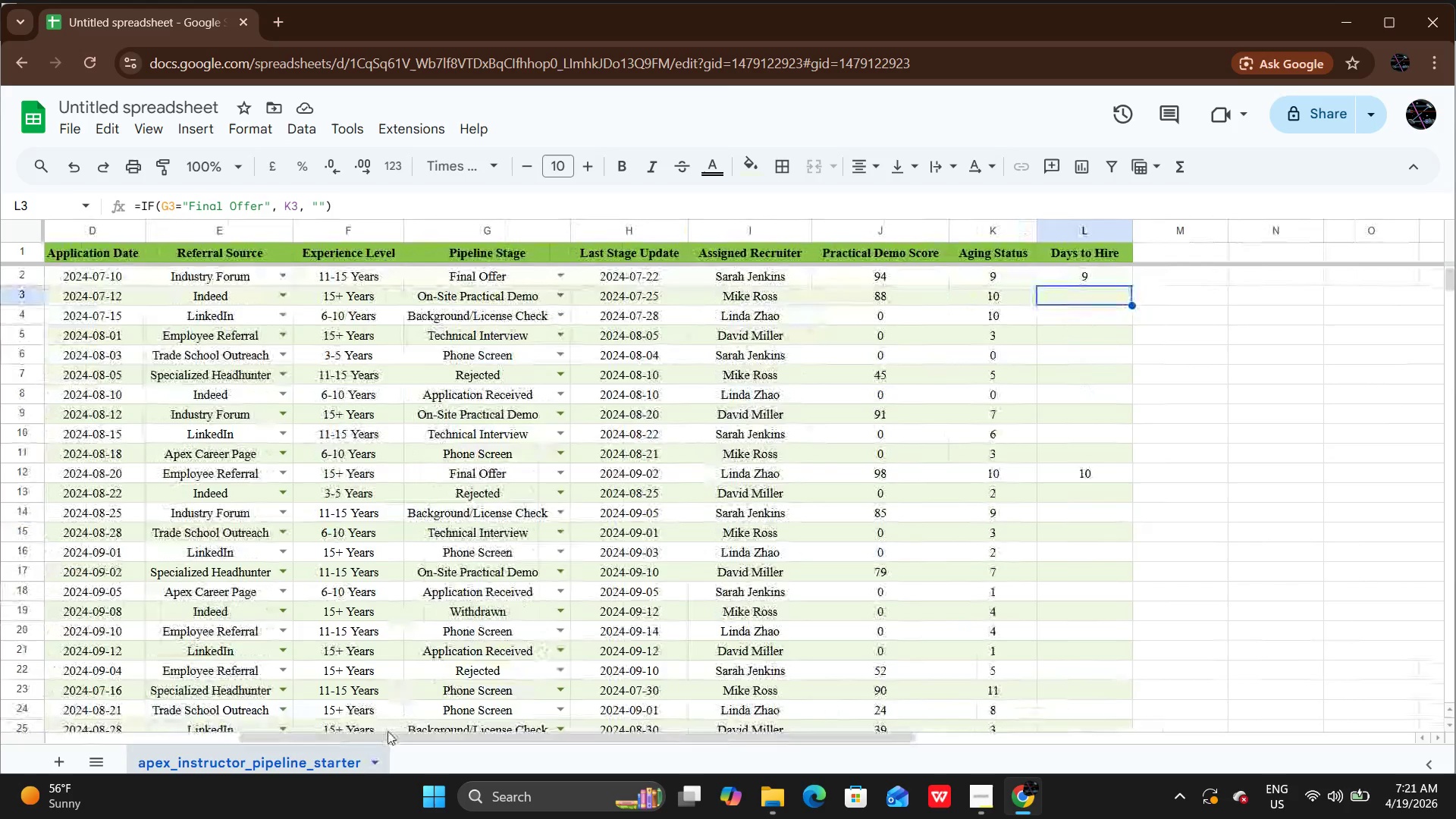 
left_click([388, 731])
 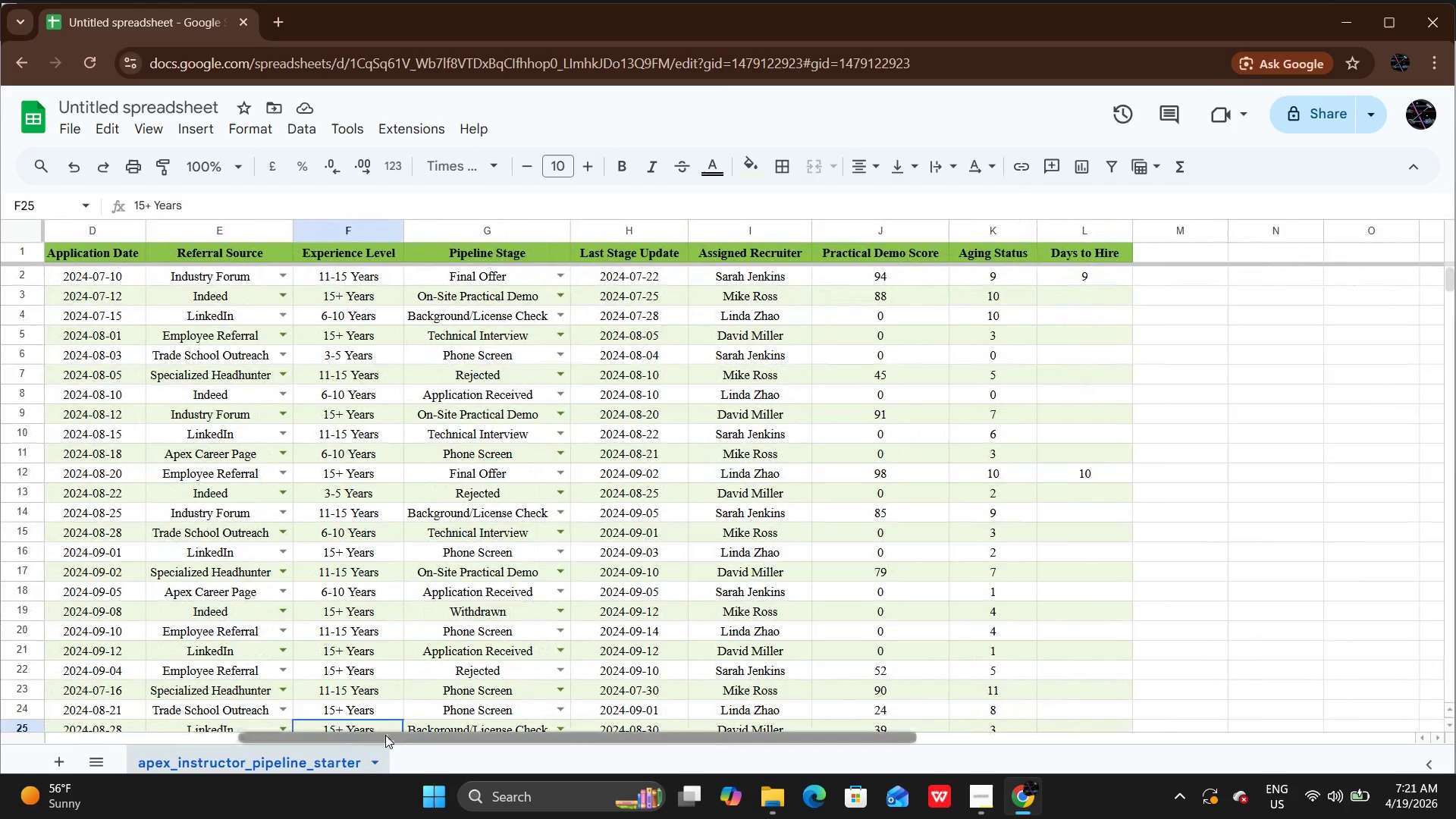 
left_click_drag(start_coordinate=[385, 735], to_coordinate=[190, 725])
 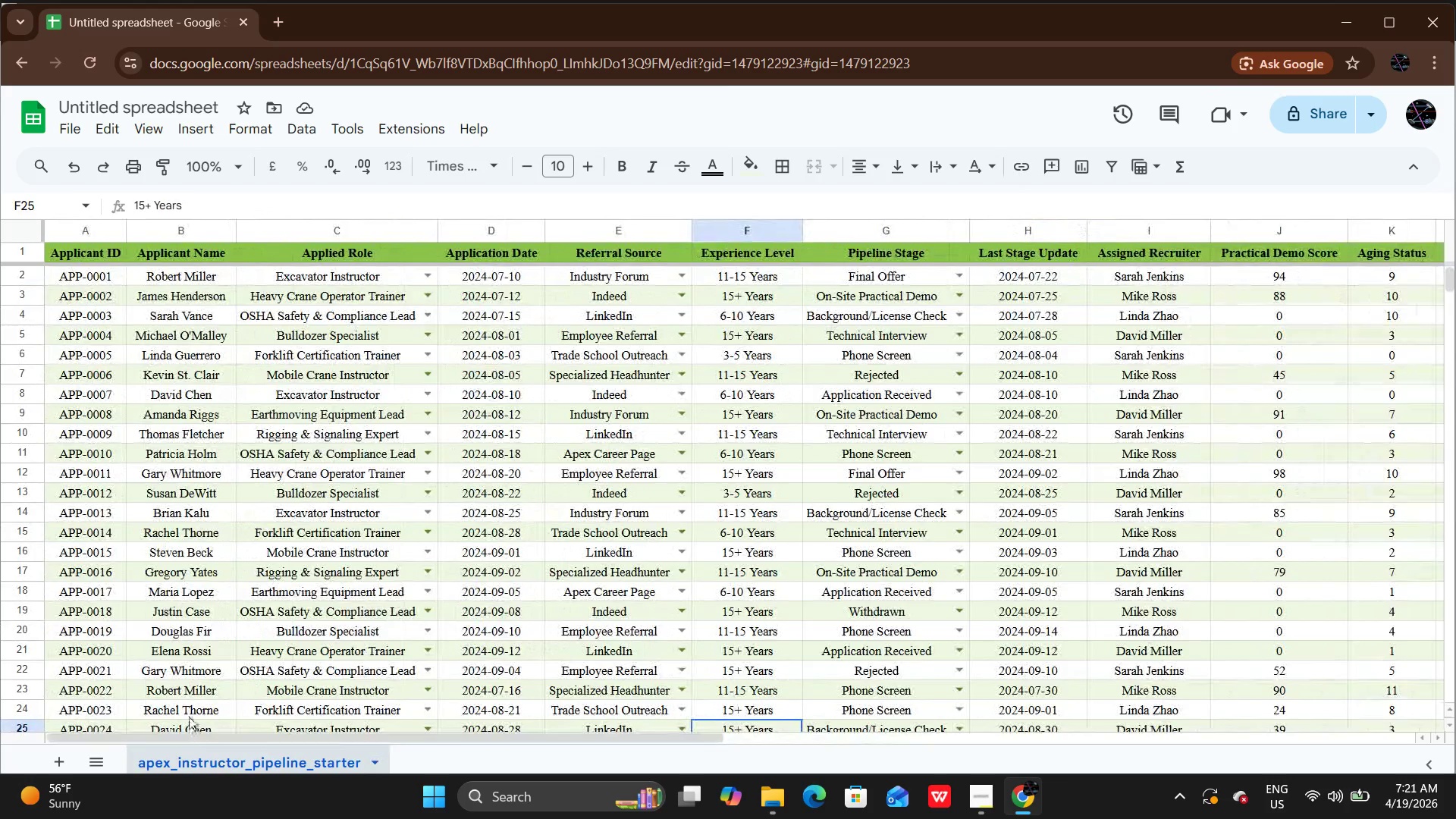 
wait(17.2)
 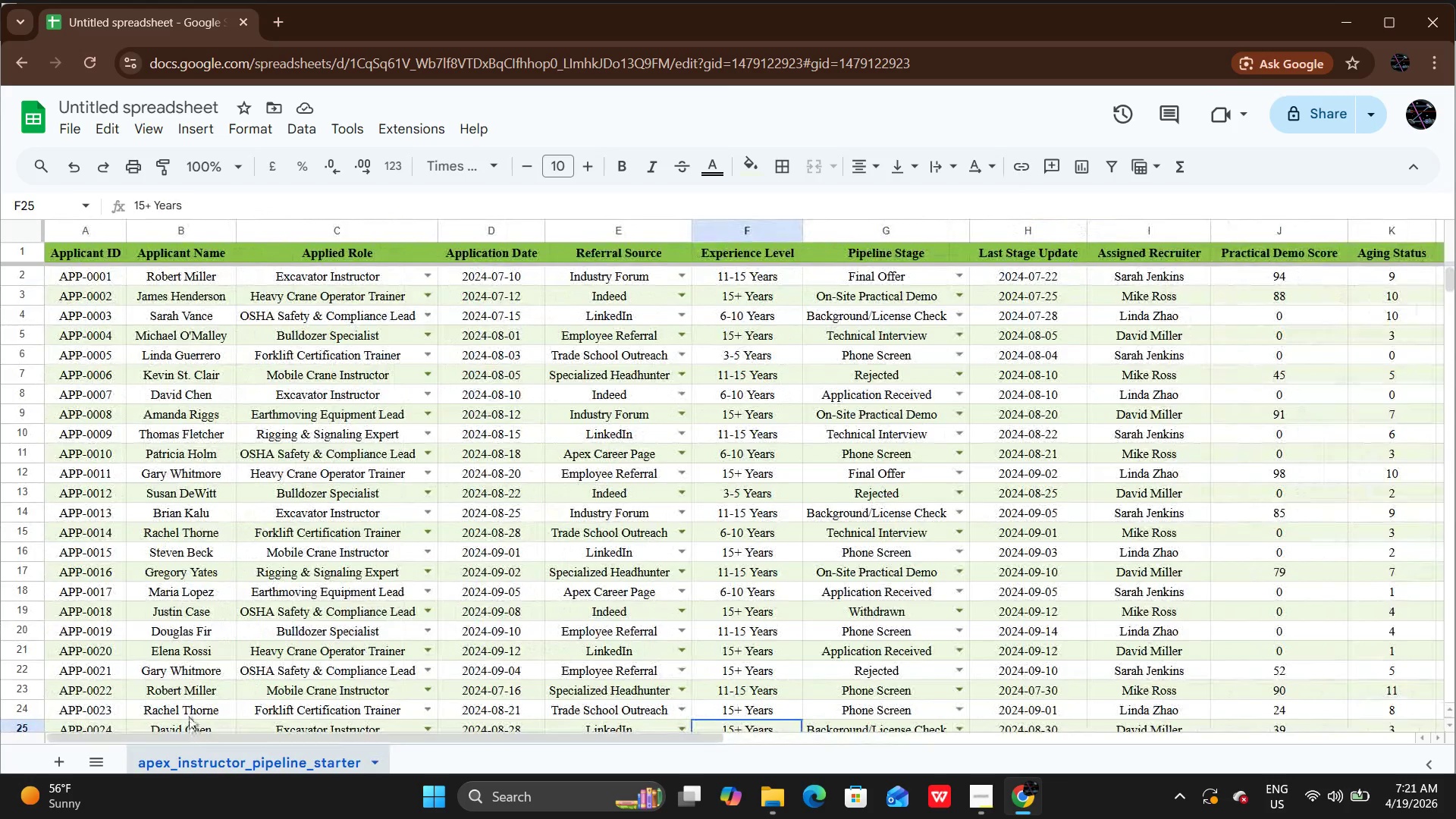 
key(Control+A)
 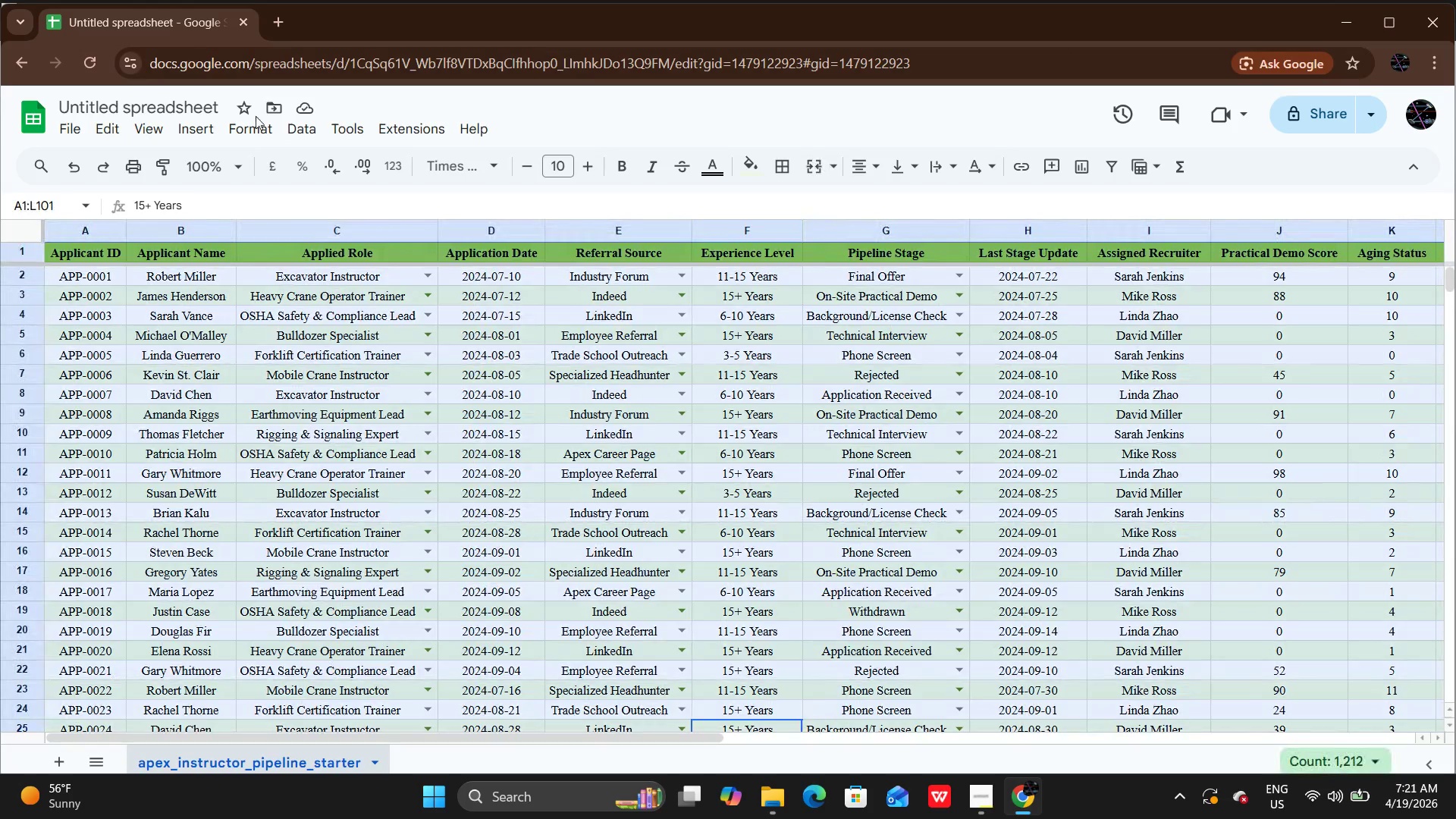 
left_click([252, 135])
 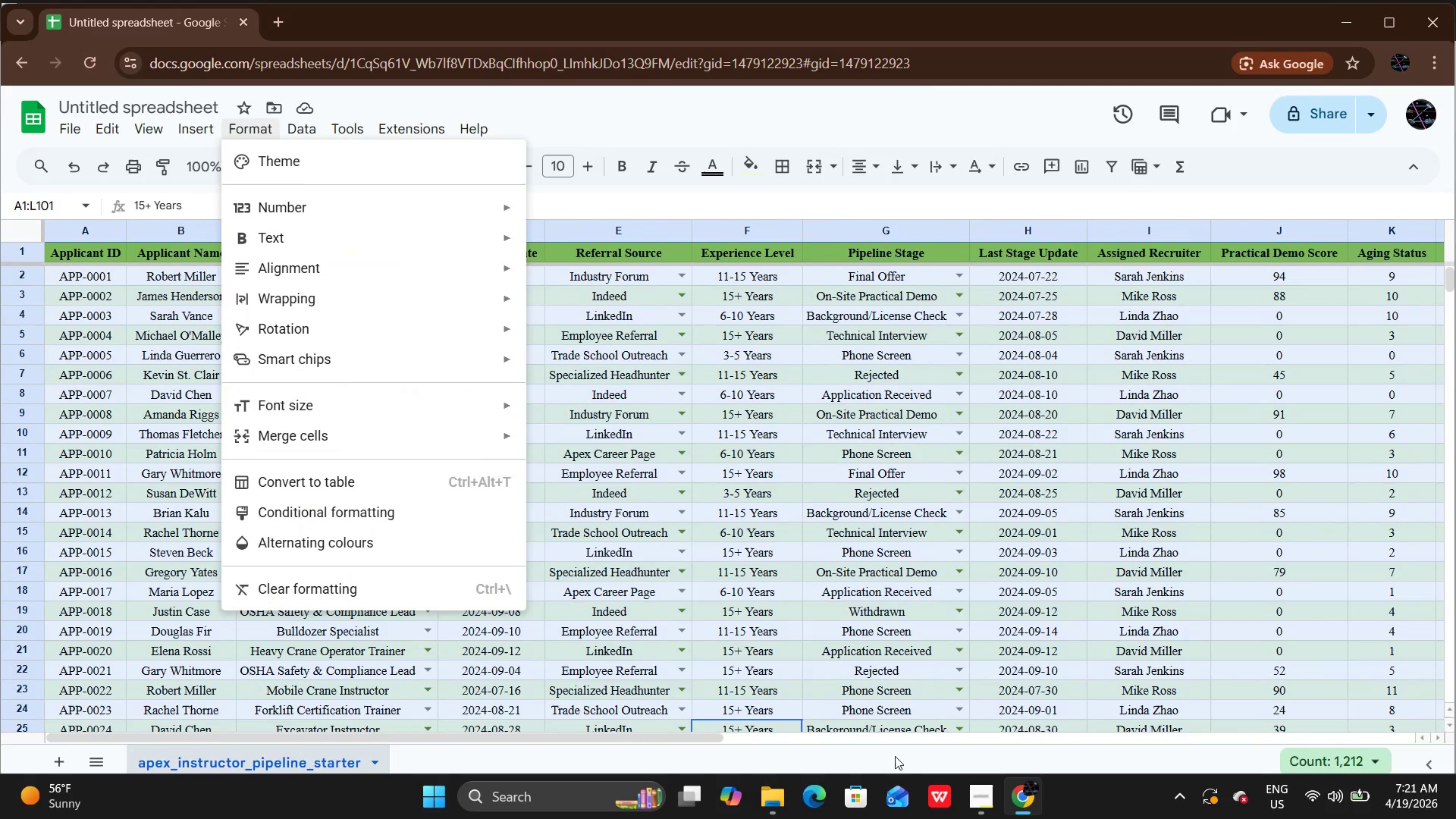 
left_click([980, 783])